 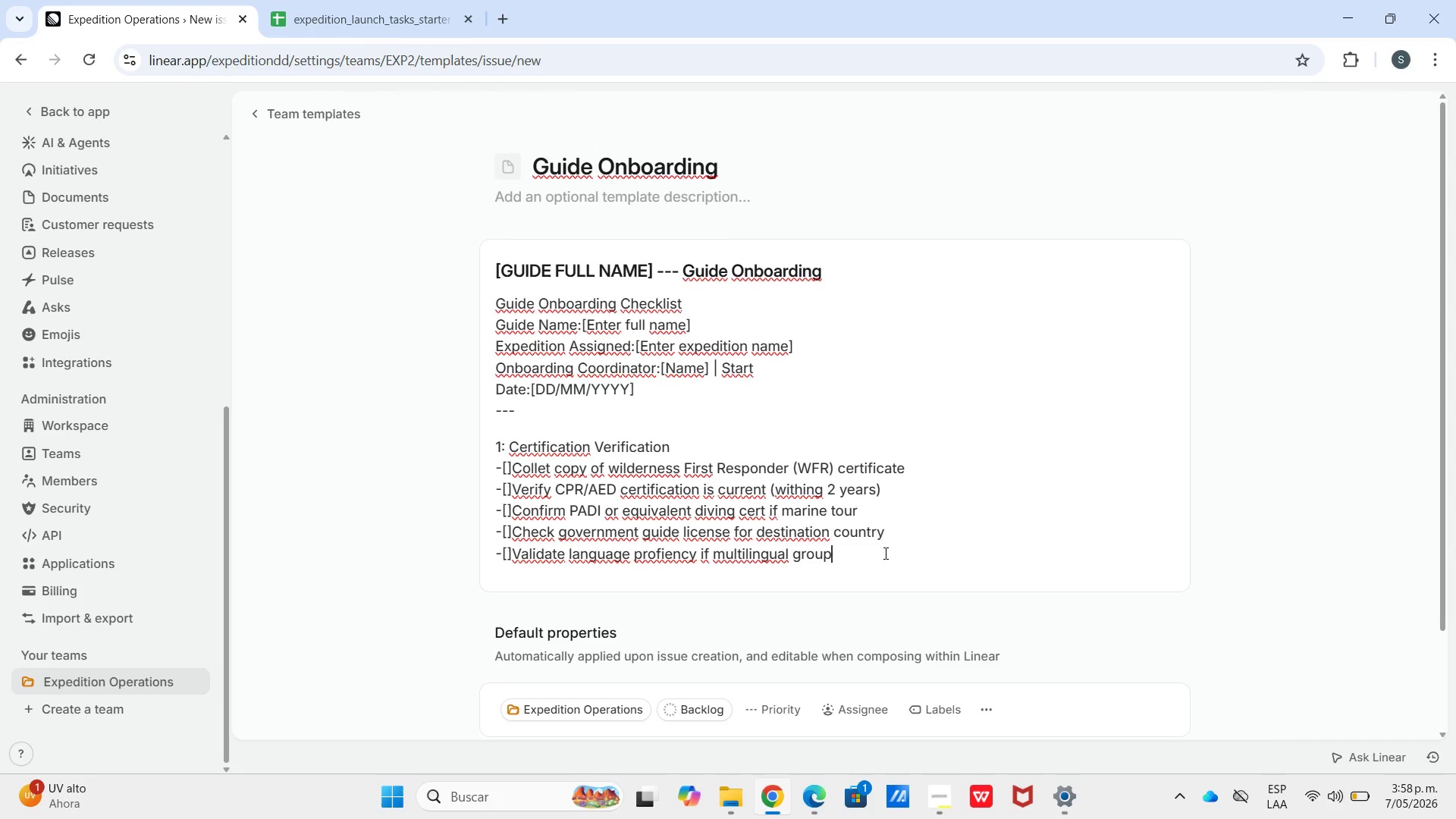 
key(Shift+Enter)
 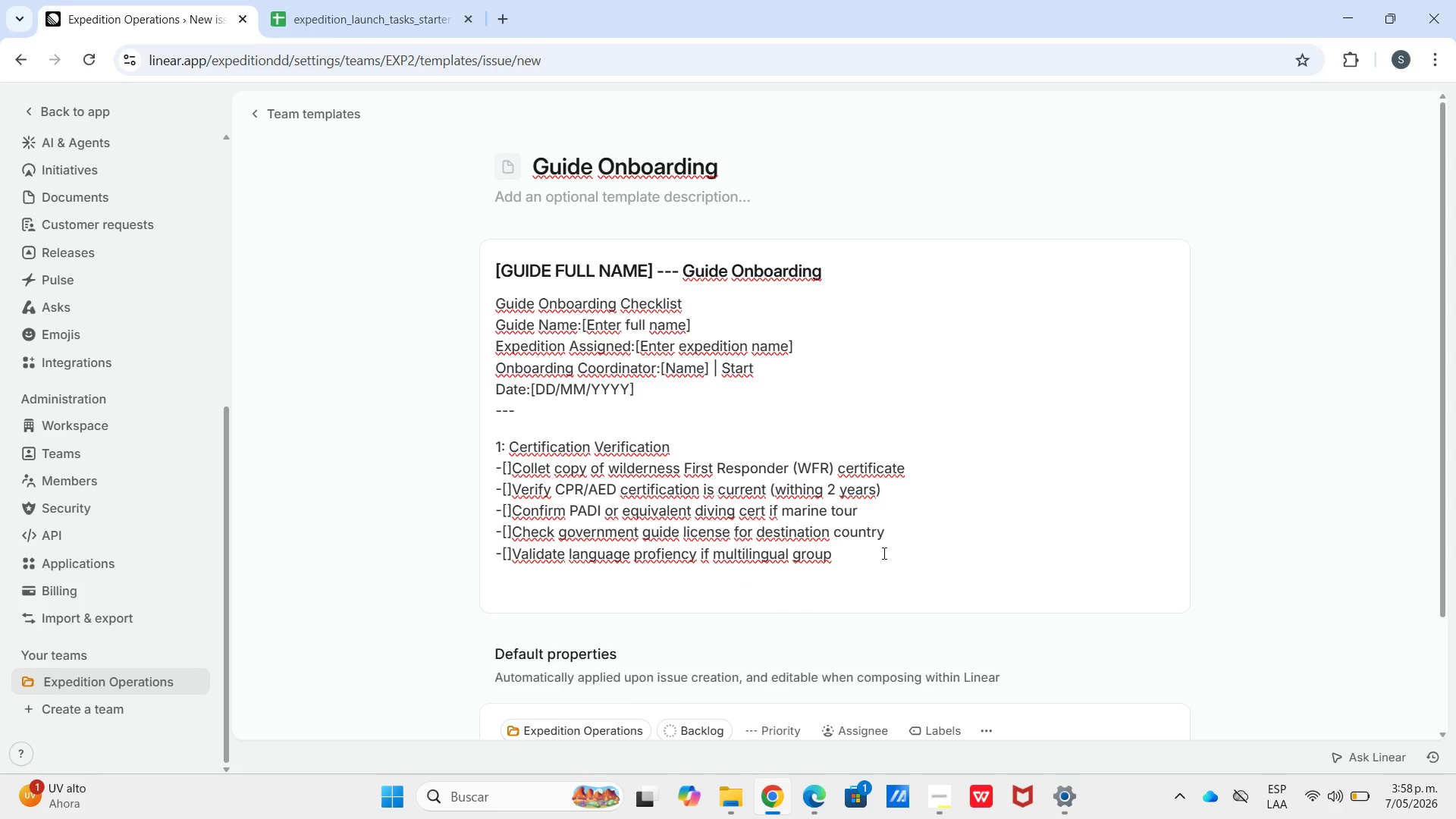 
type(2>Contract and Documentation)
 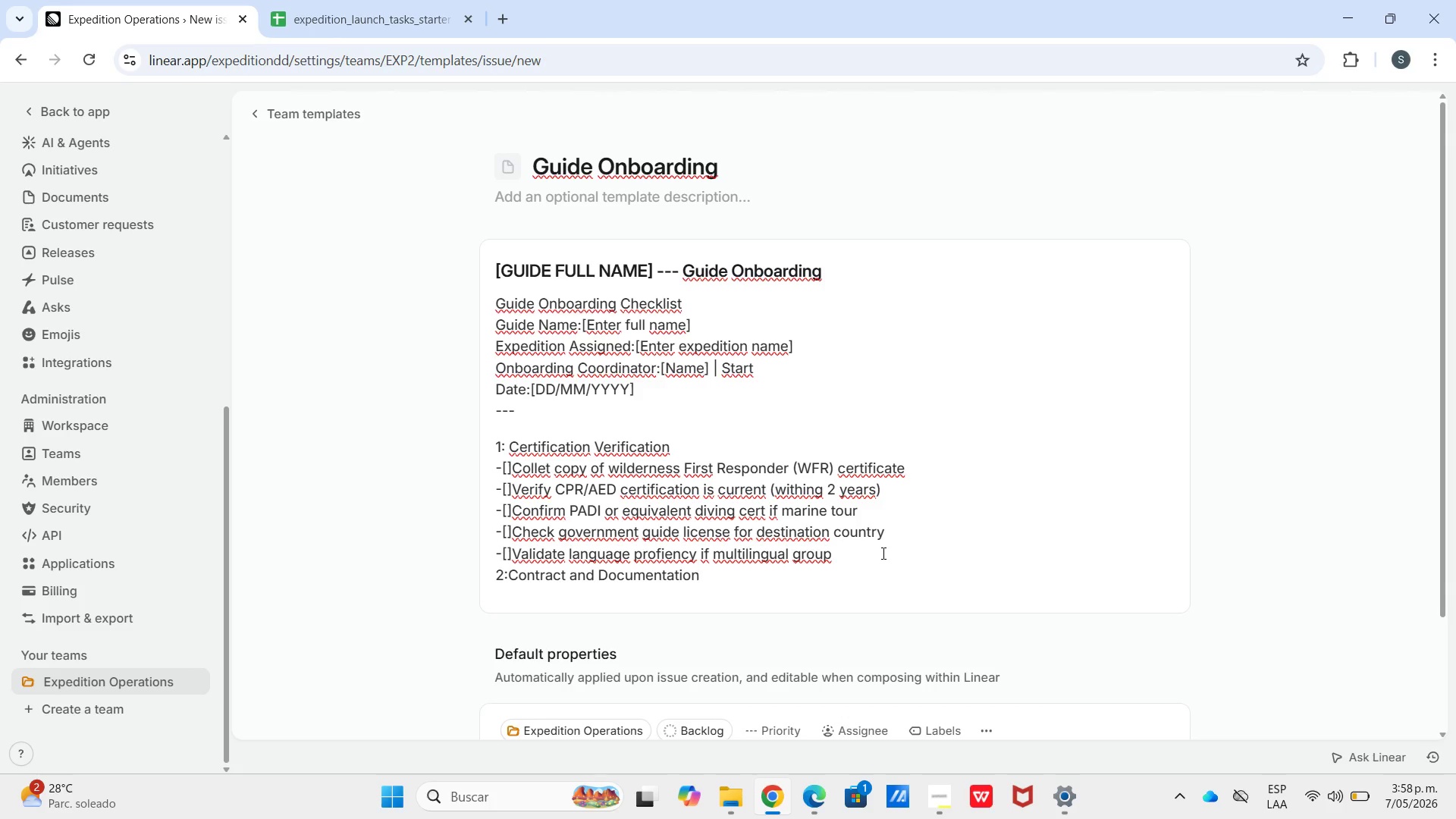 
key(Shift+Enter)
 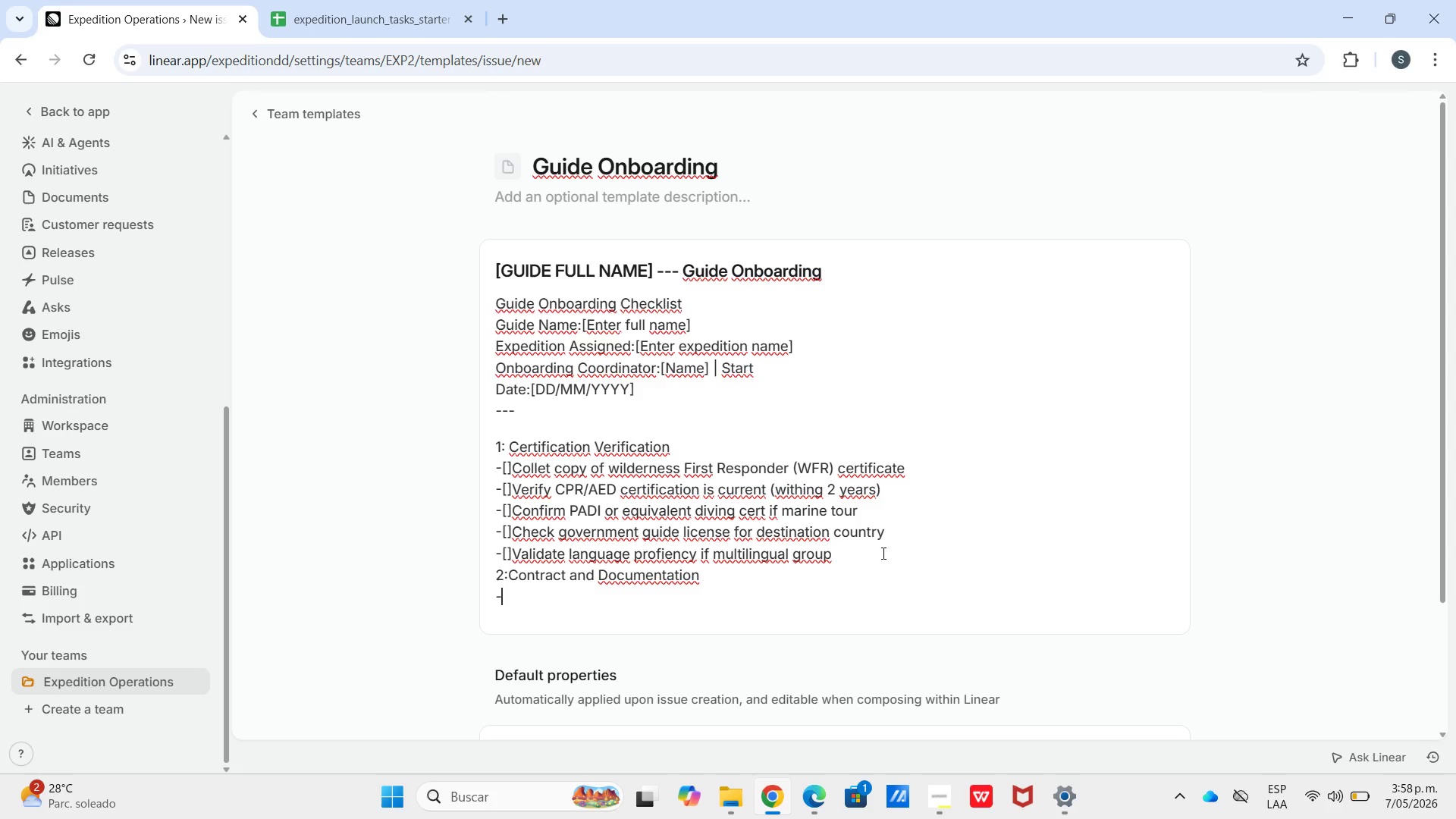 
type(-"?Send employment or contractor agreement via DocuSign)
 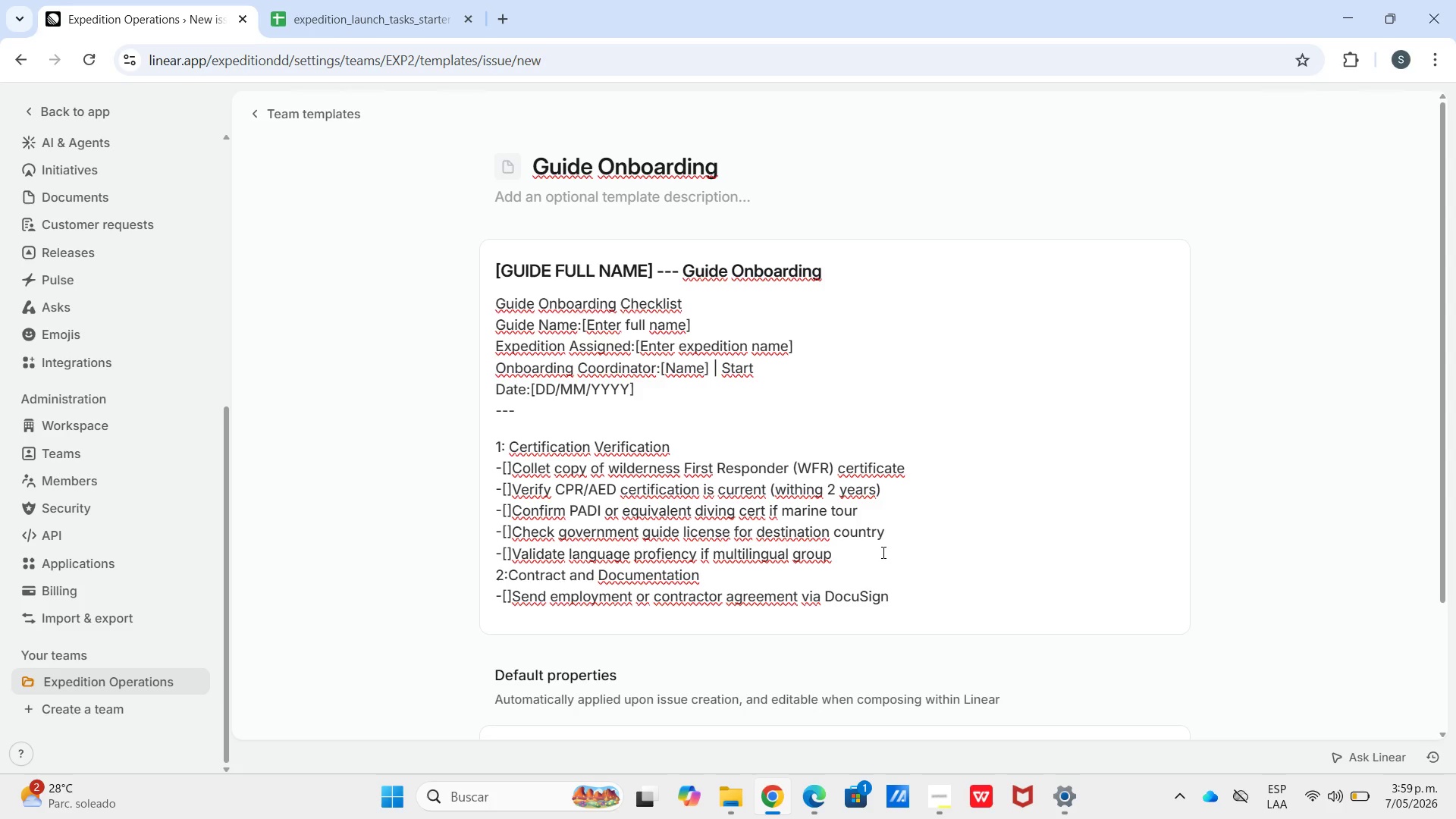 
key(Shift+Enter)
 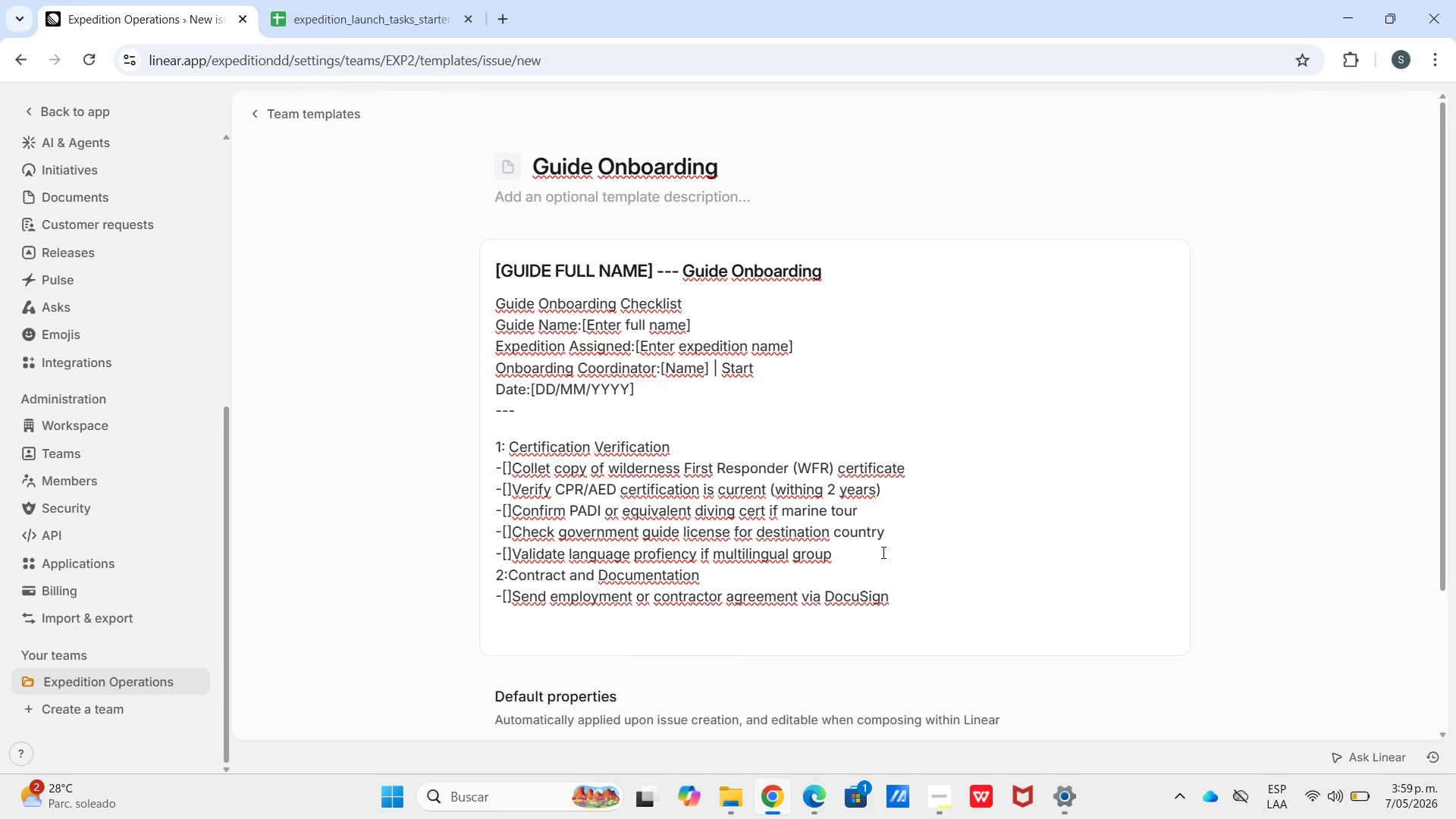 
key(Minus)
 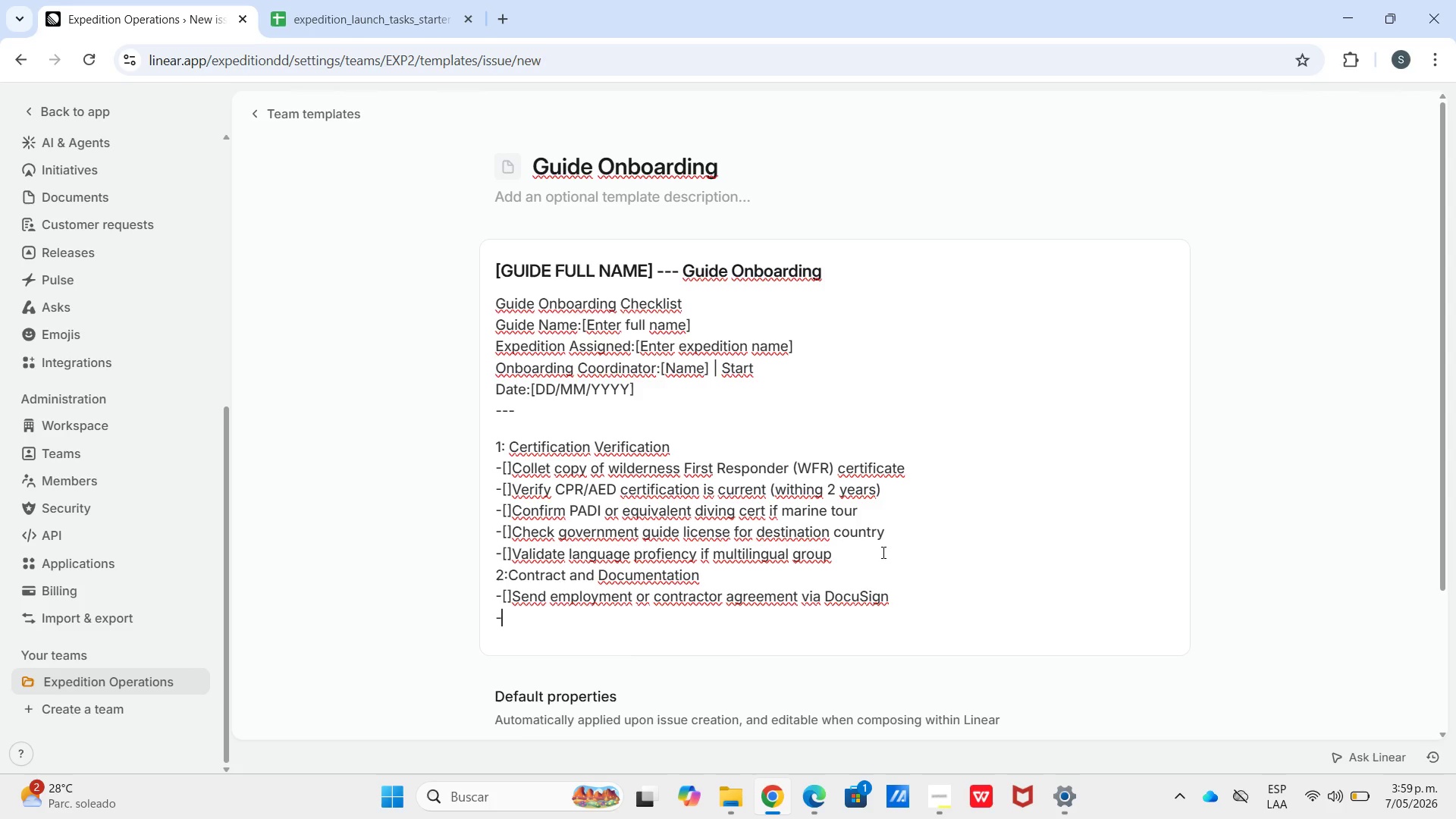 
key(Shift+Quote)
 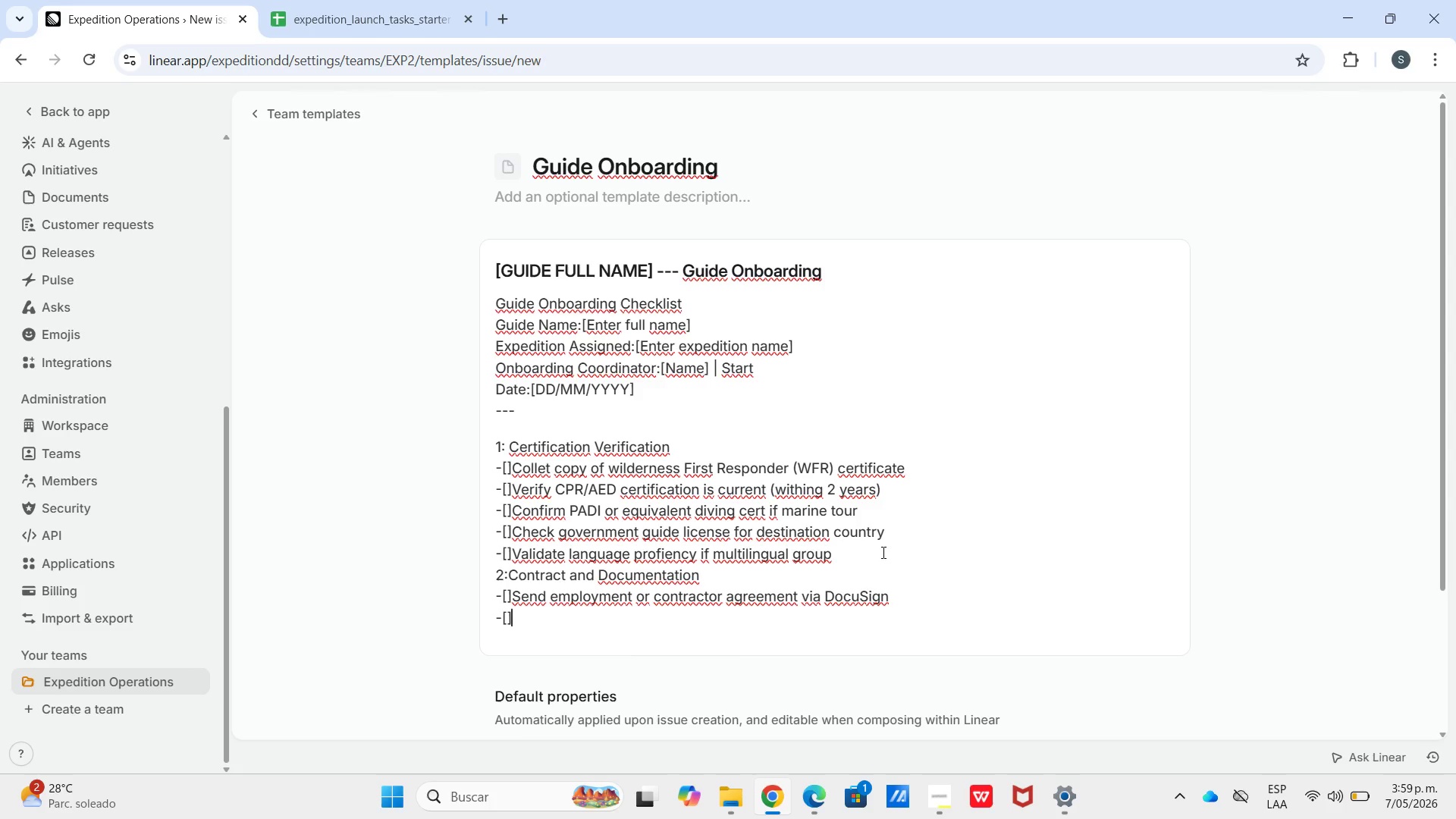 
key(Shift+Slash)
 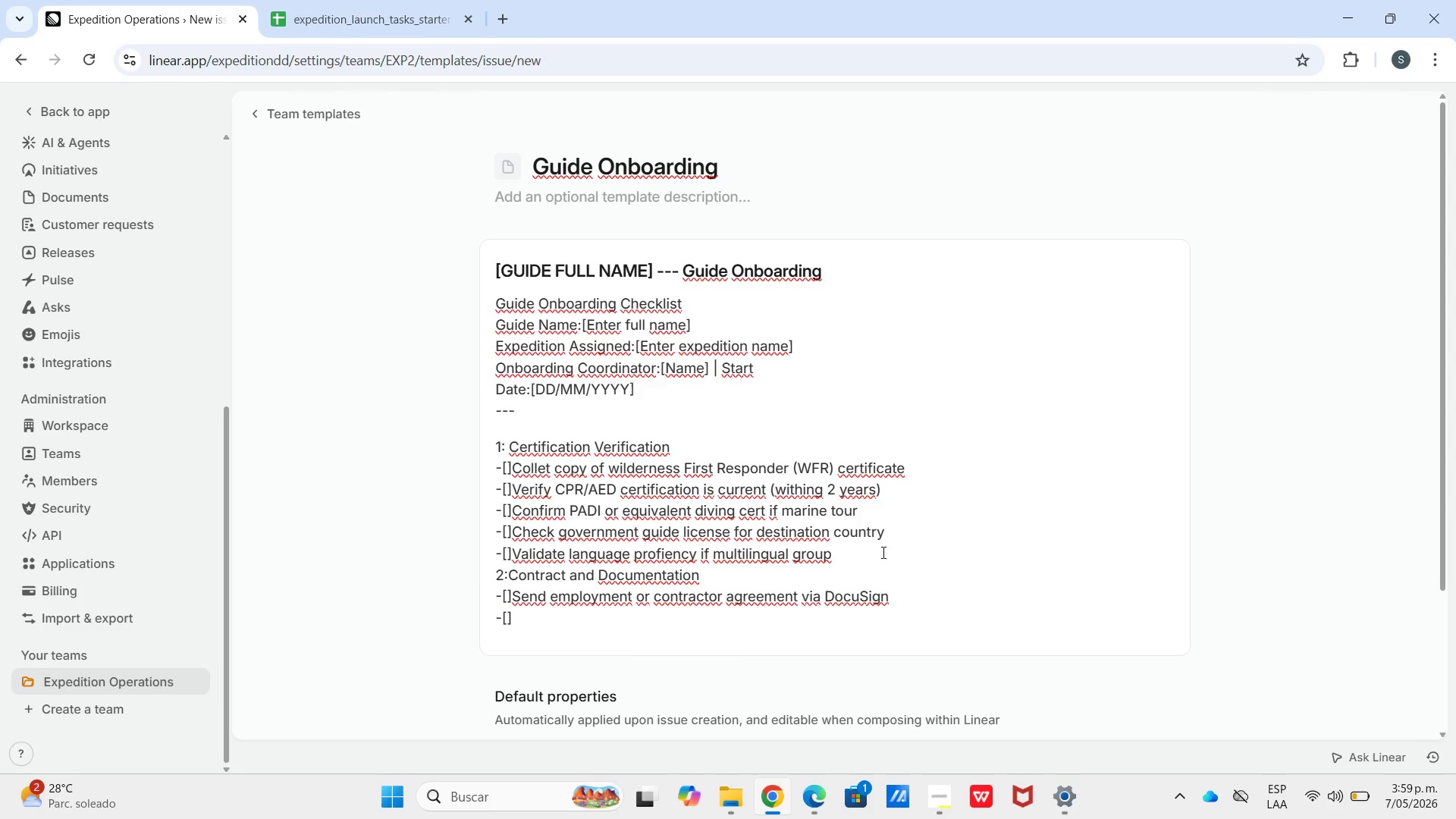 
hold_key(key=ShiftLeft, duration=2.91)
 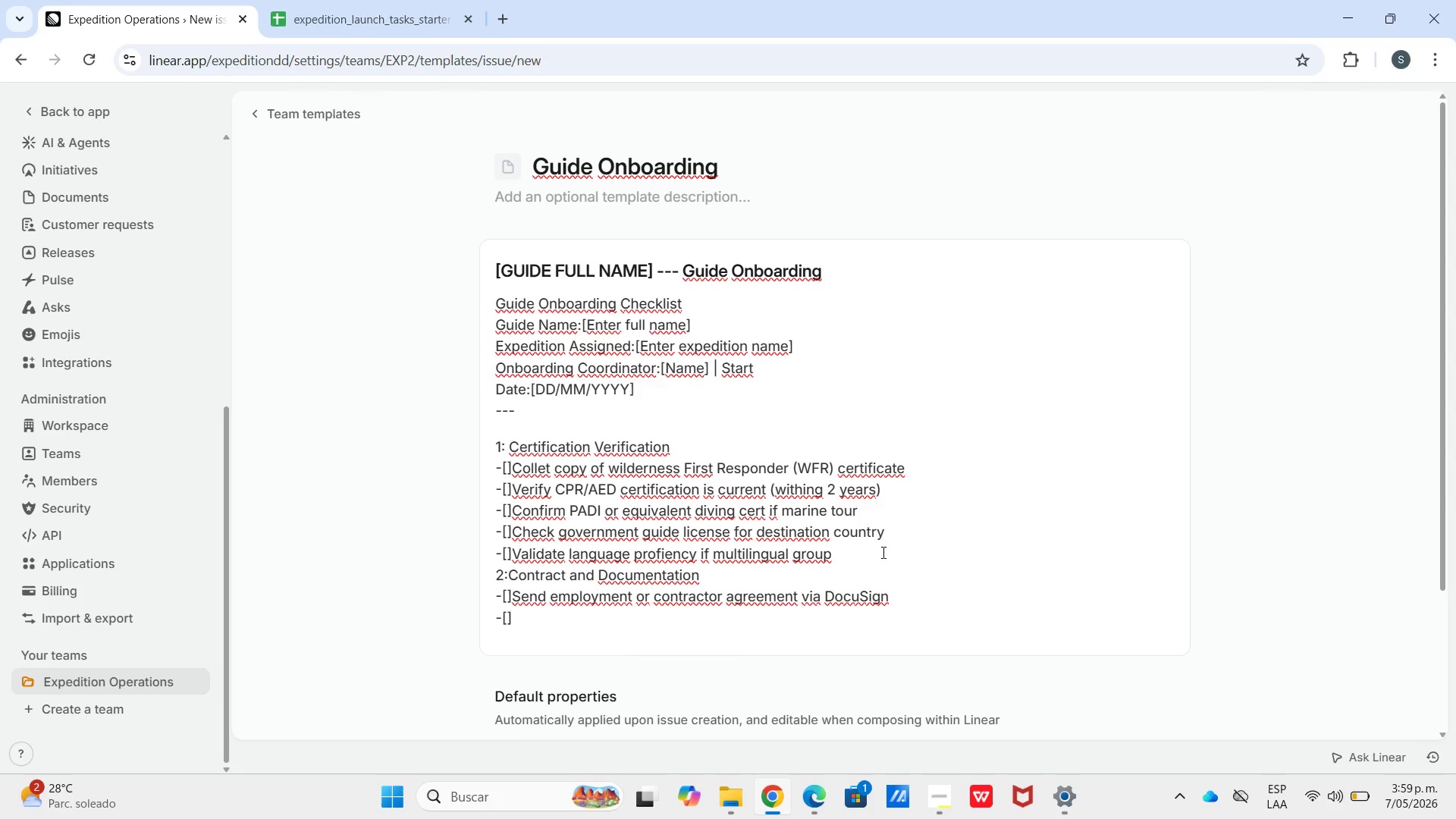 
key(Shift+C)
 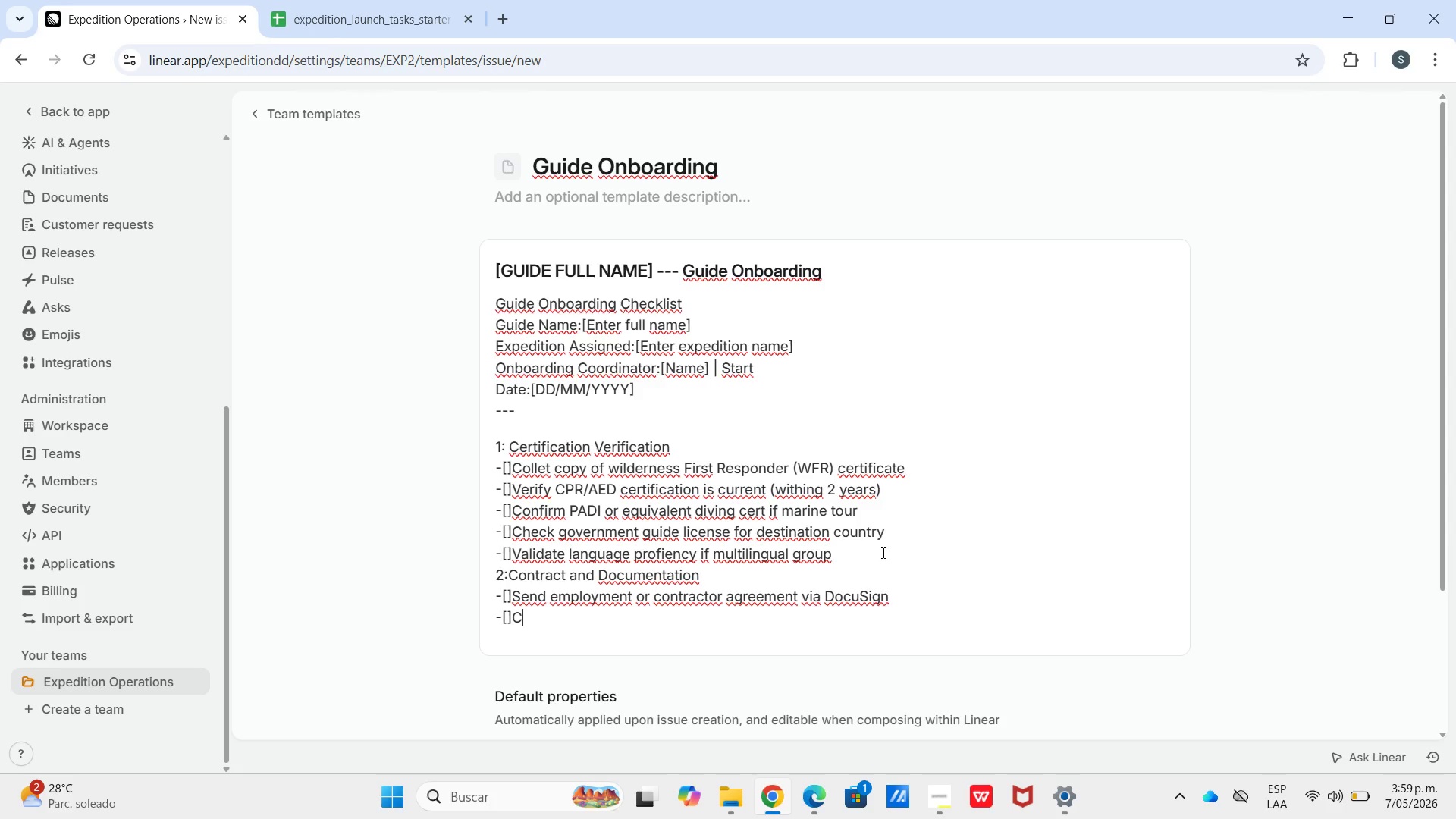 
type(onfirm valid passport copy *expery 6= months()
 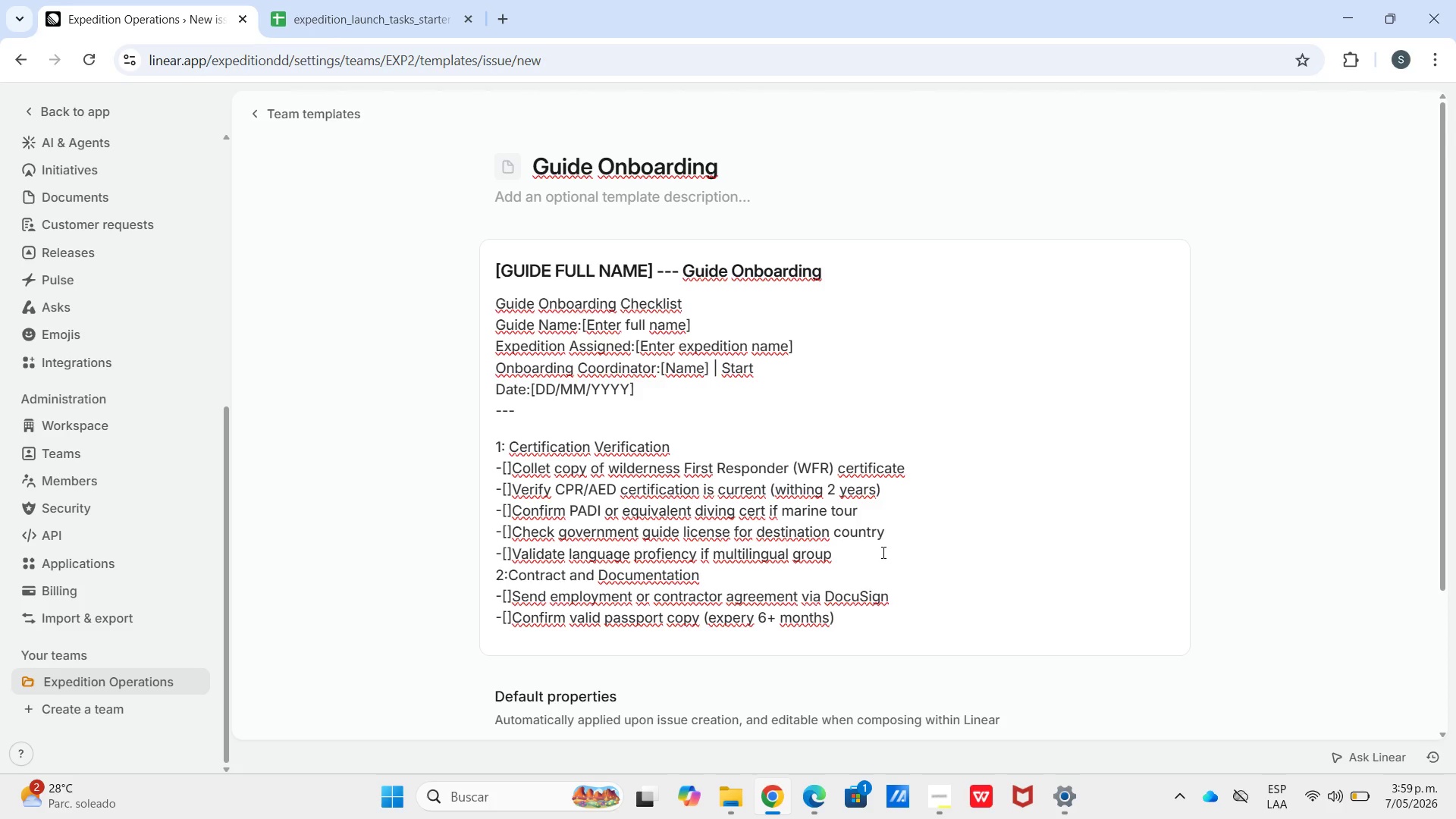 
key(Shift+Enter)
 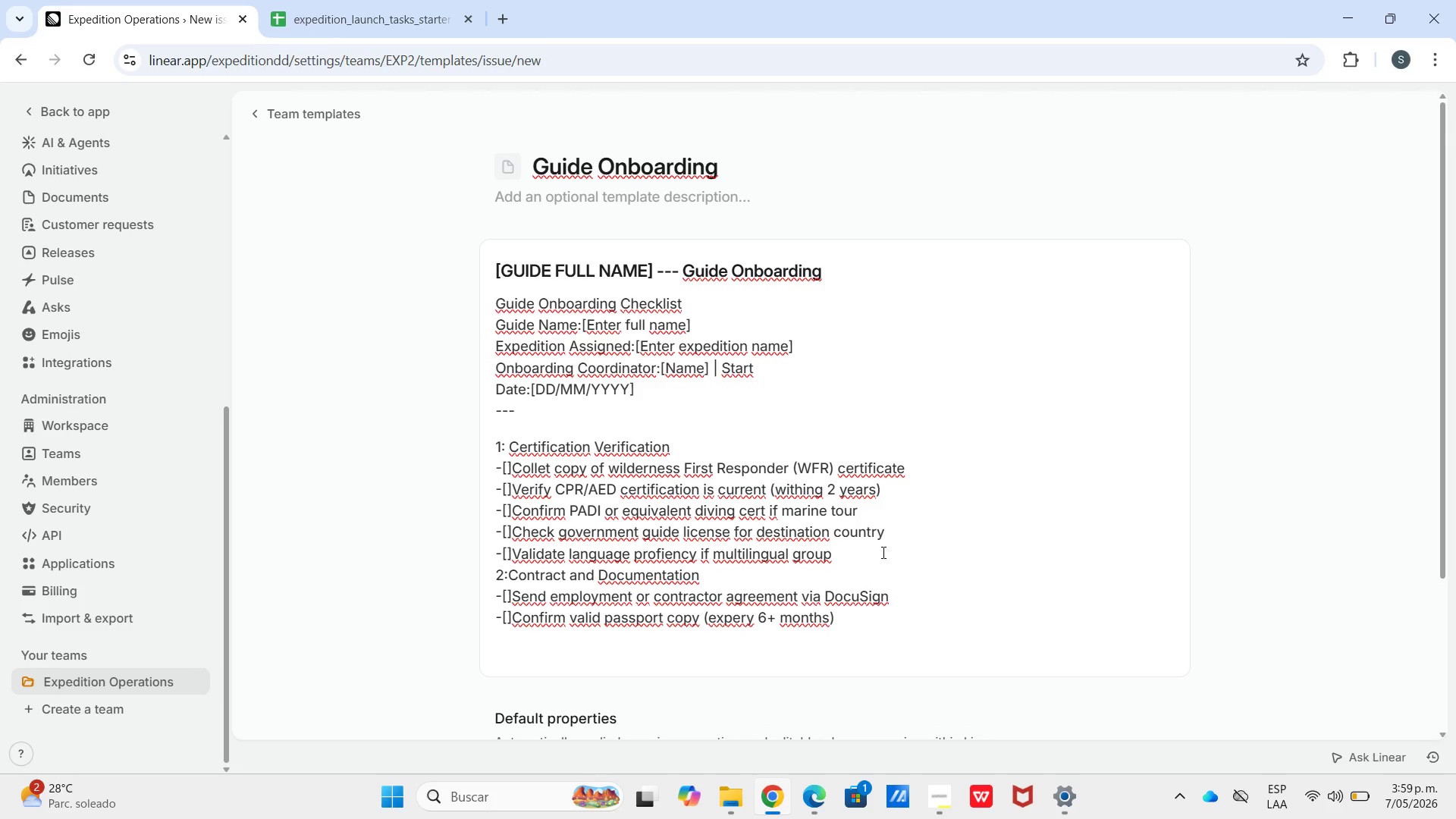 
type(-"?Collet valid passporrt)
key(Backspace)
key(Backspace)
type(t copy *expe)
key(Backspace)
type(iry 6+ months()
 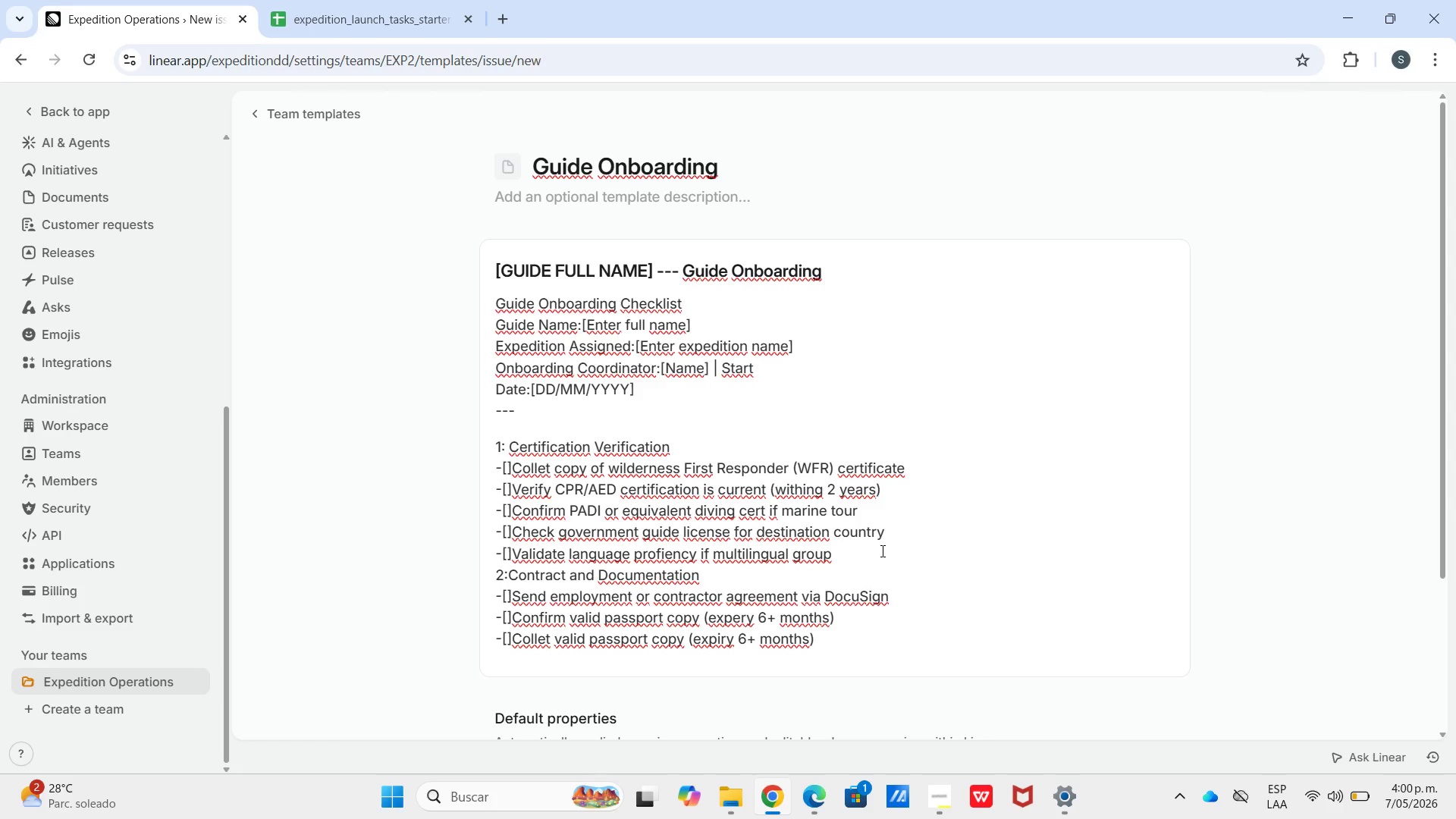 
key(Shift+Enter)
 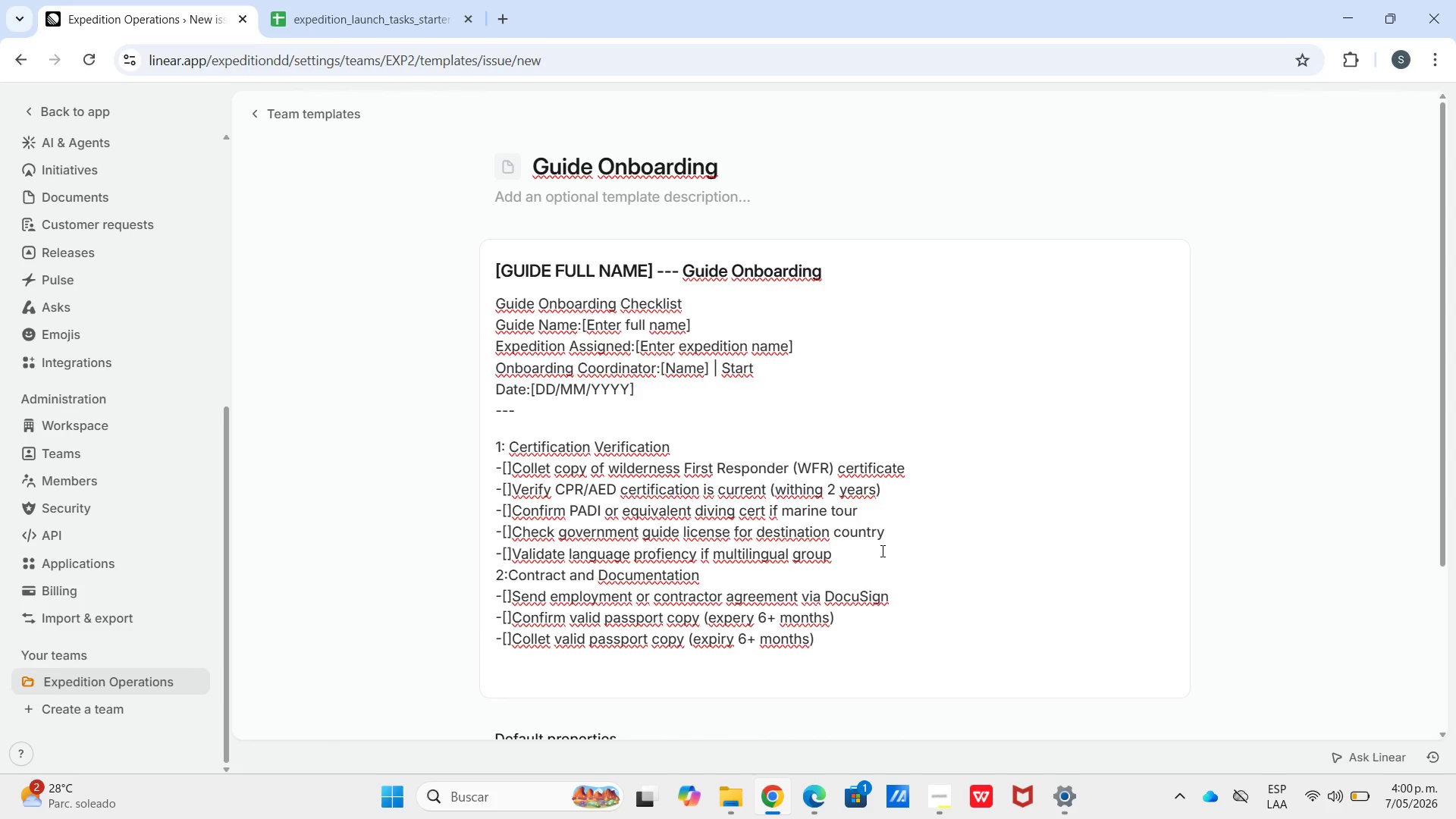 
type(-"?Verifi)
key(Backspace)
type(y guide his)
 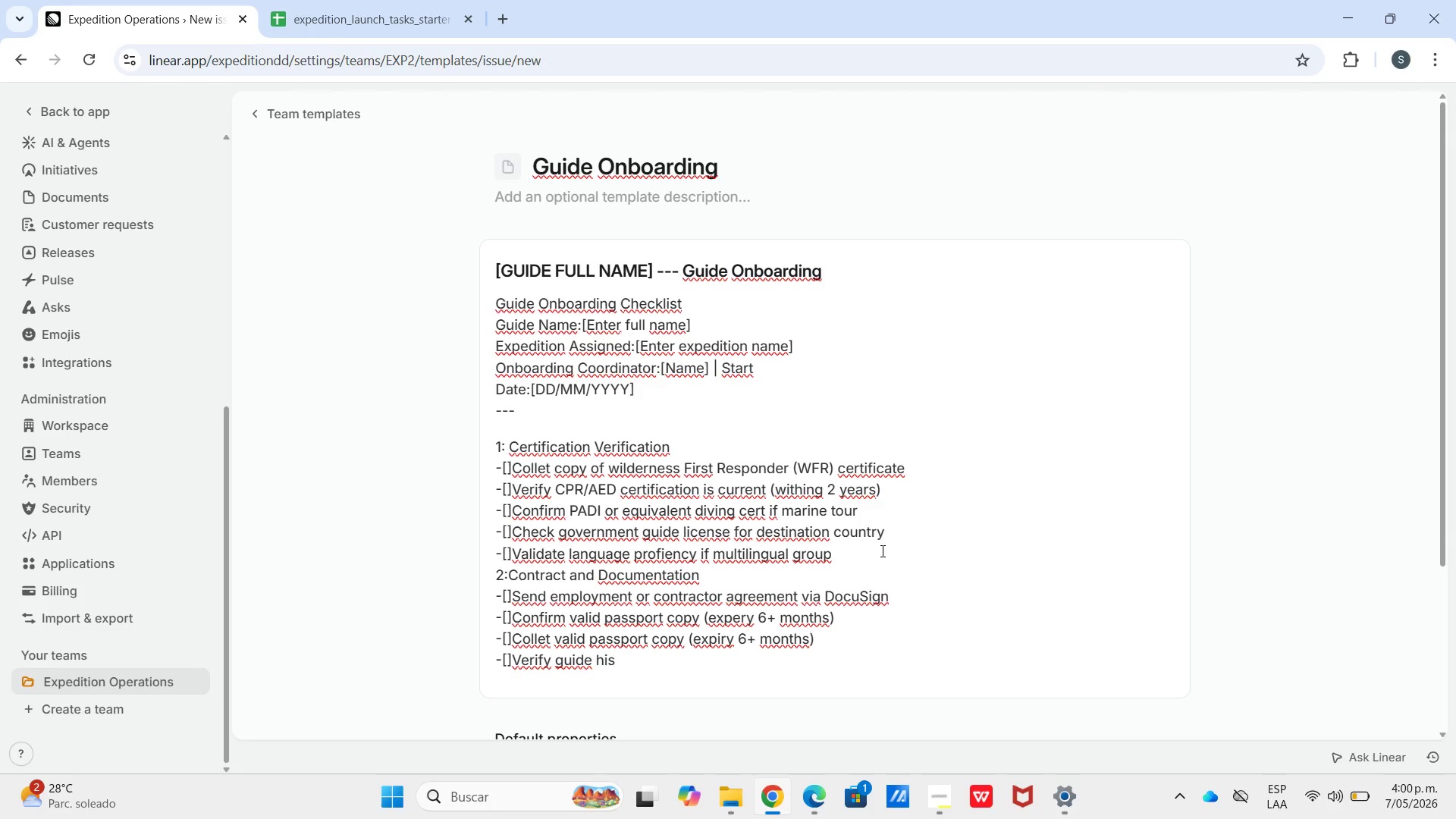 
key(Backspace)
key(Backspace)
type(as personal travel and lai=)
key(Backspace)
key(Backspace)
key(Backspace)
type(ian)
key(Backspace)
type(bility insurance)
 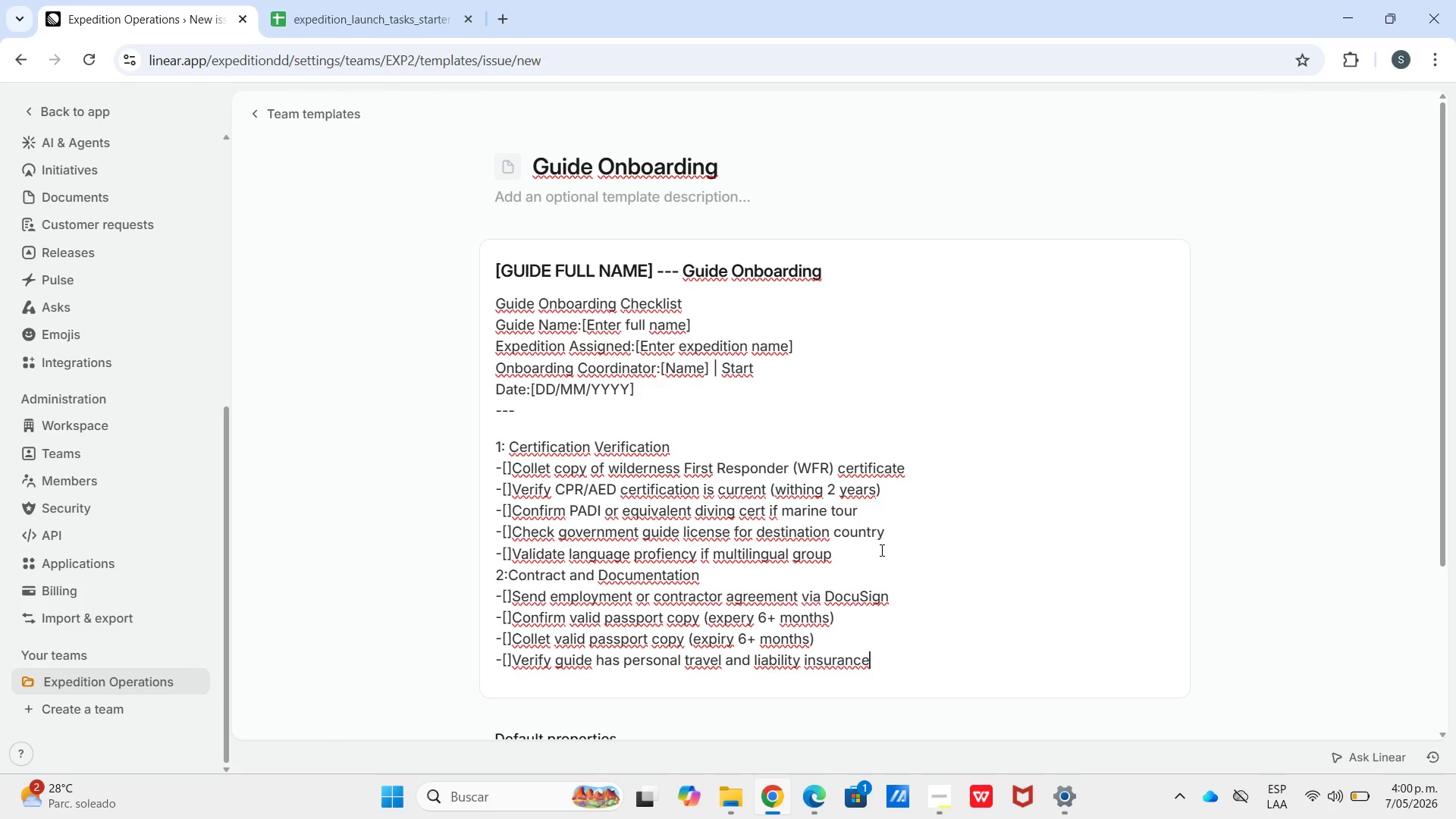 
key(Shift+Enter)
 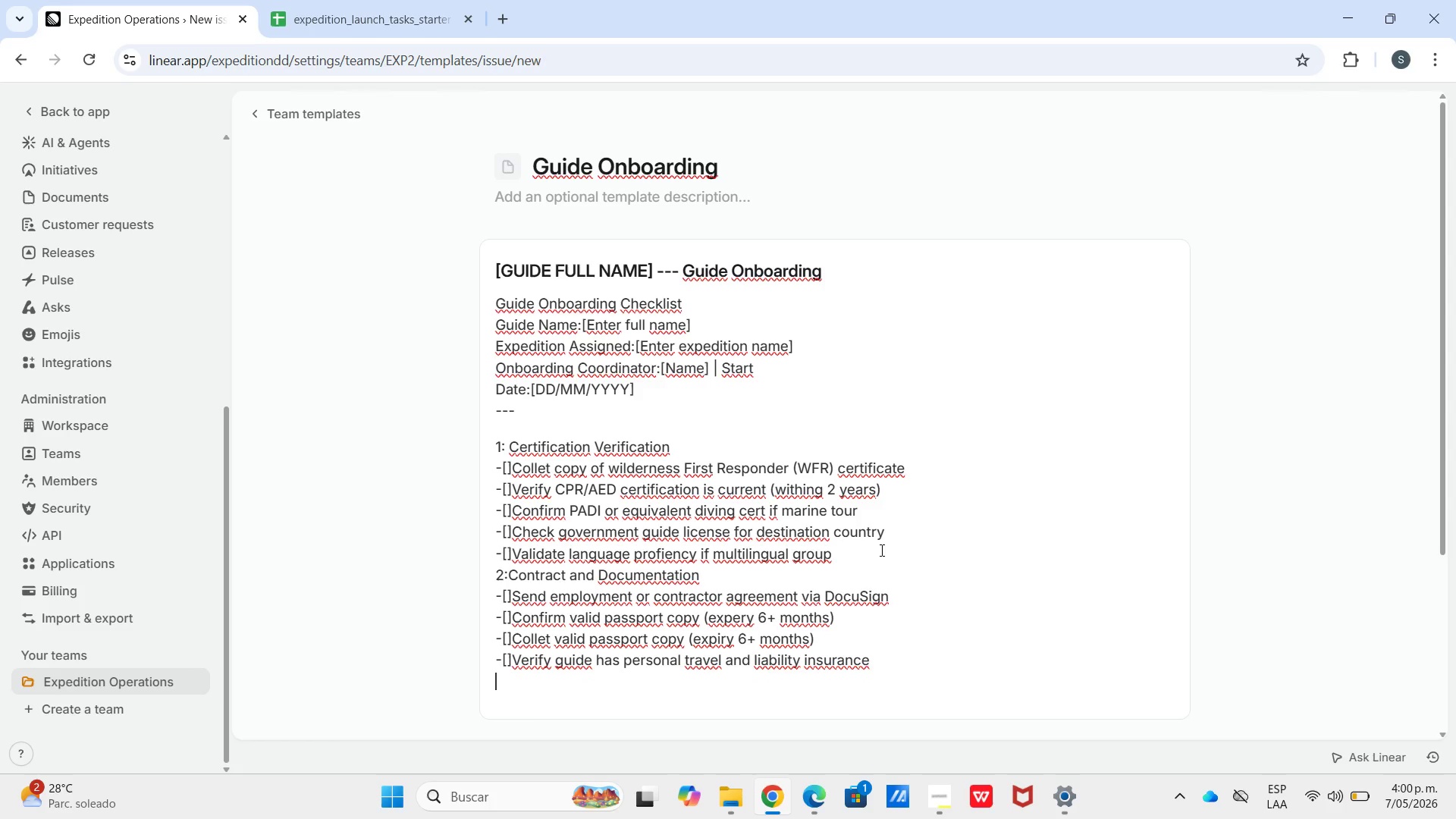 
type(-"?Complete4 tax)
key(Backspace)
key(Backspace)
key(Backspace)
key(Backspace)
key(Backspace)
key(Backspace)
type(&payment information fomr)
key(Backspace)
key(Backspace)
type(rm)
 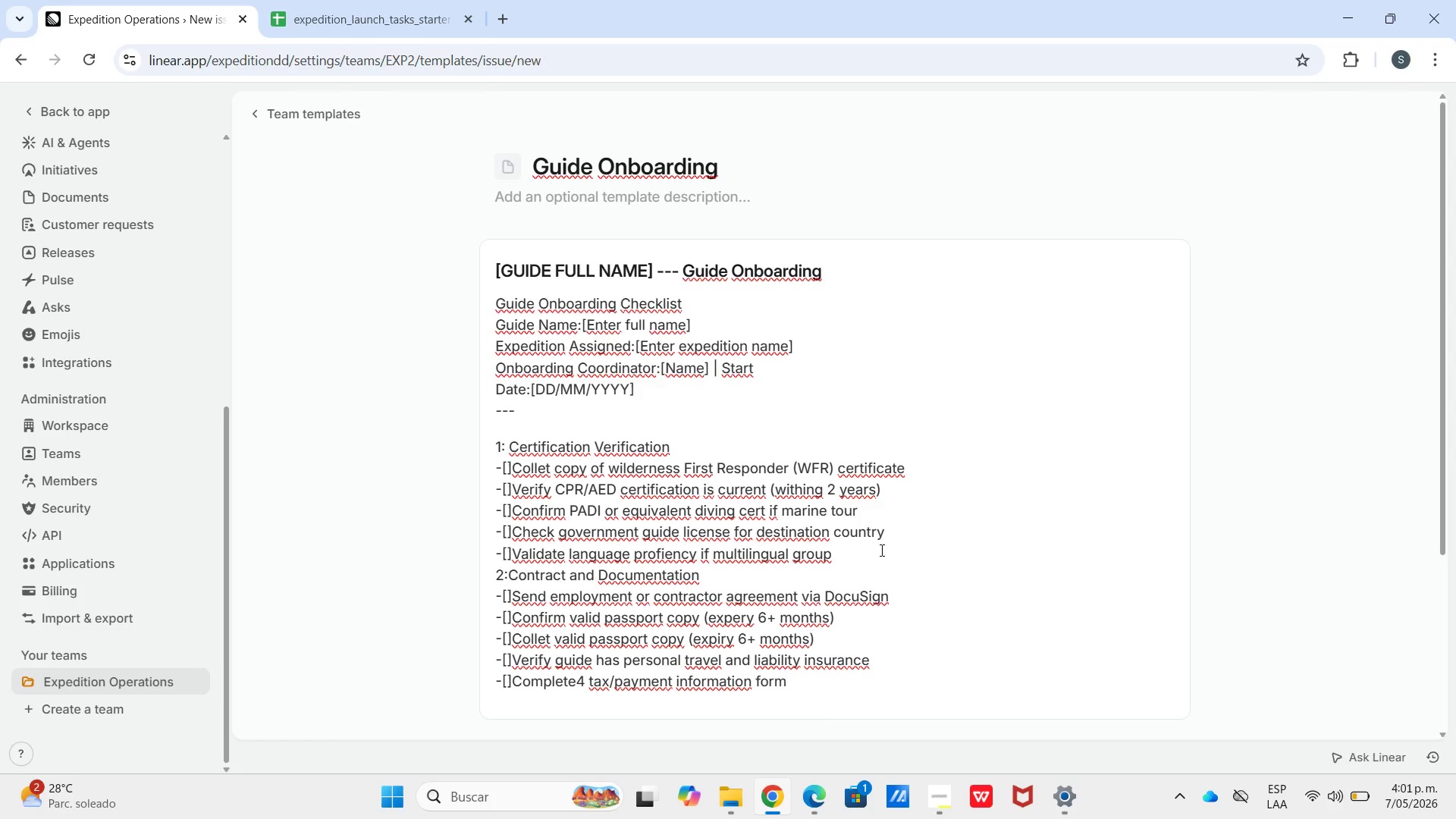 
hold_key(key=Break, duration=0.7)
 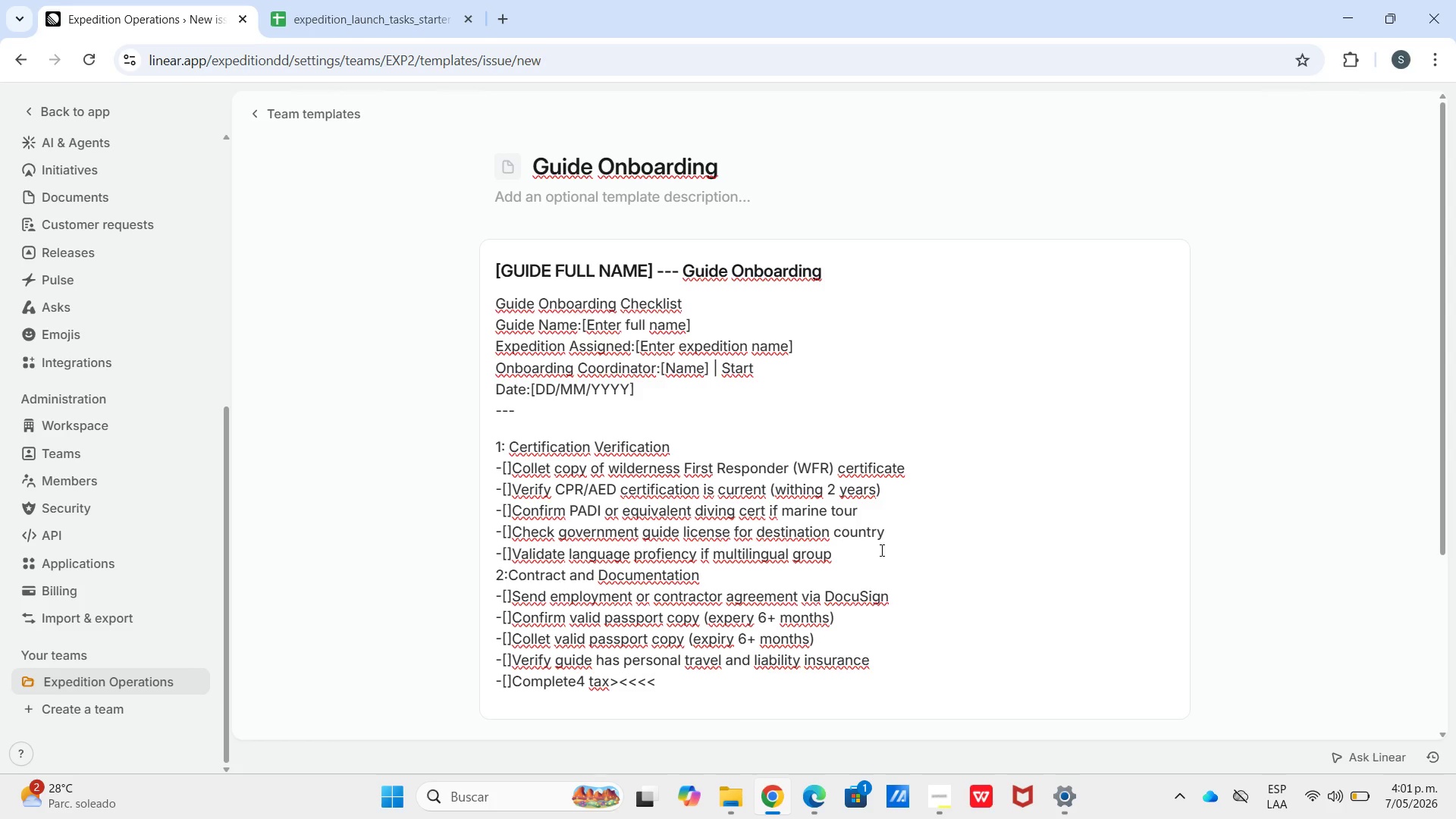 
key(Shift+Enter)
 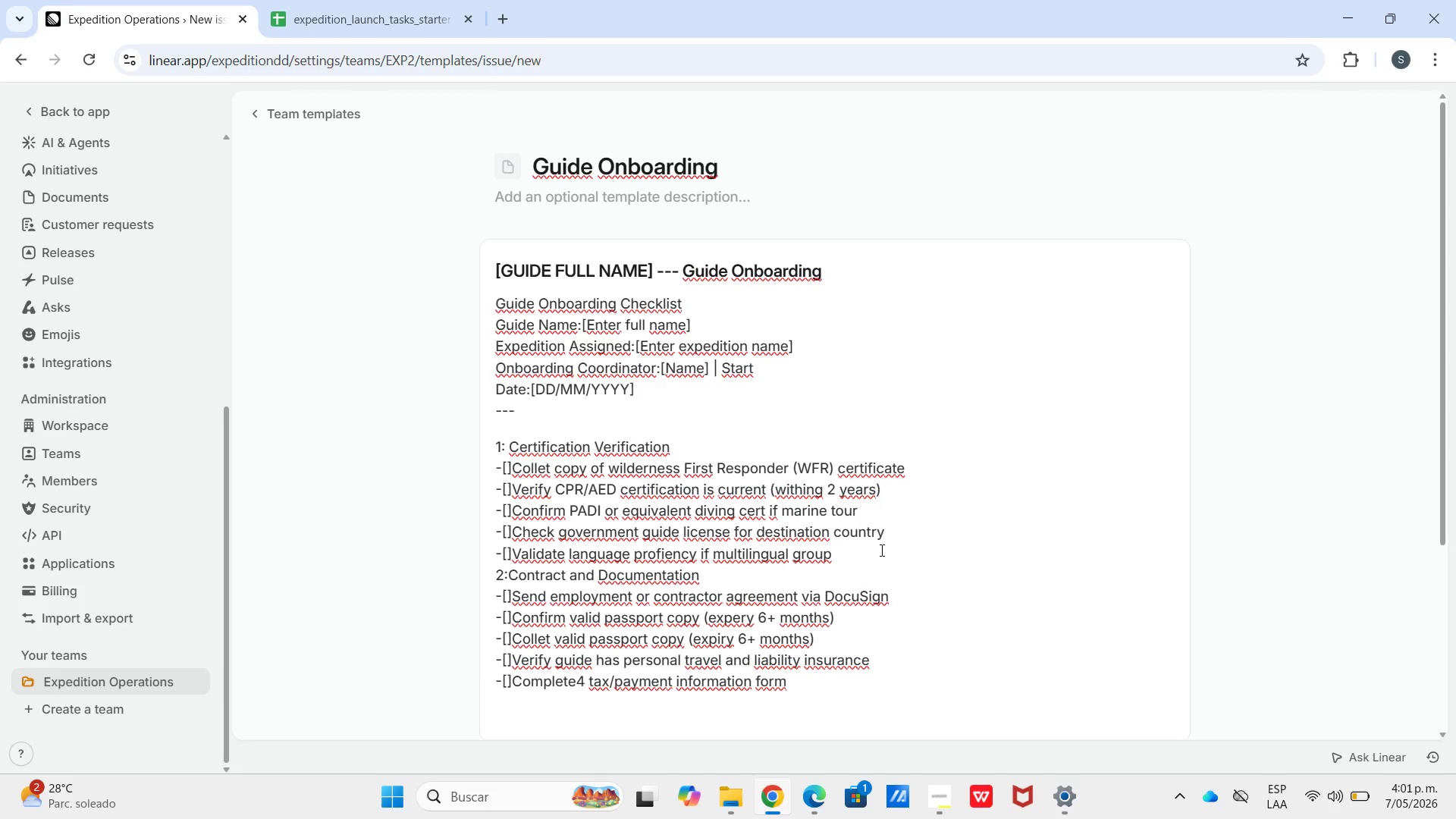 
type(3> )
key(Backspace)
type(Route Briefing)
 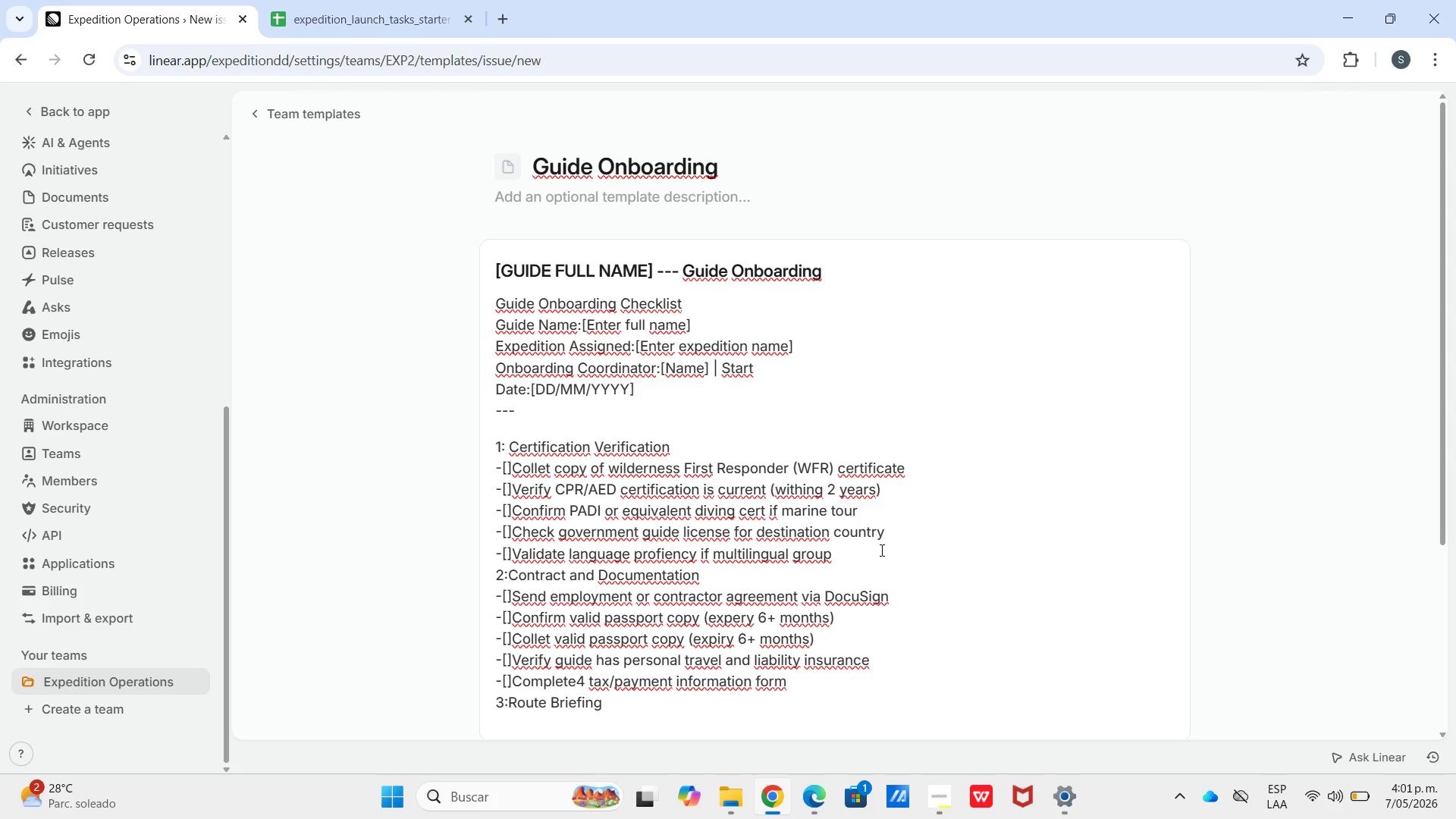 
key(Shift+Enter)
 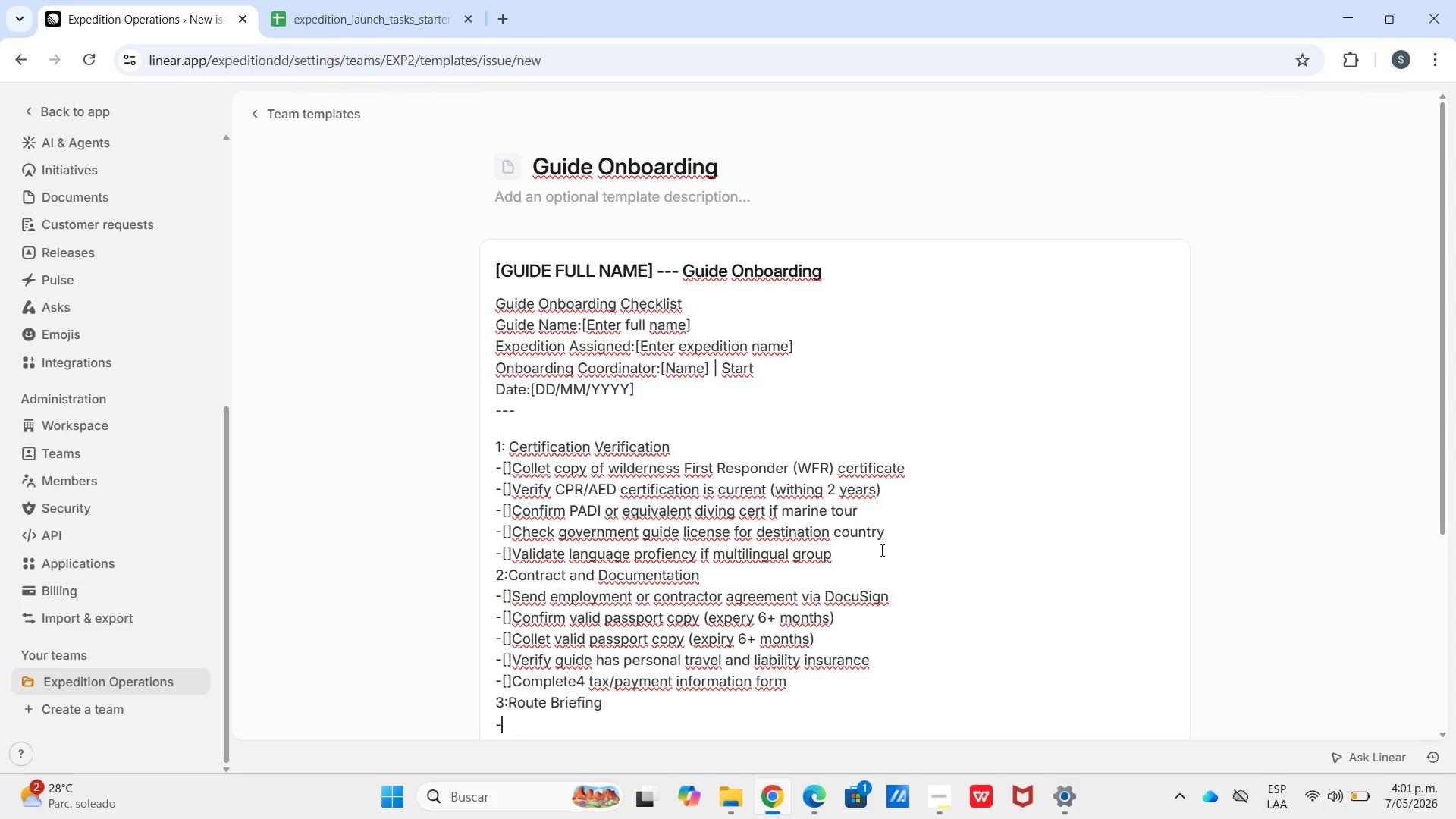 
type(-"+)
key(Backspace)
type(?Share full expedition itinerary and day-by-day)
 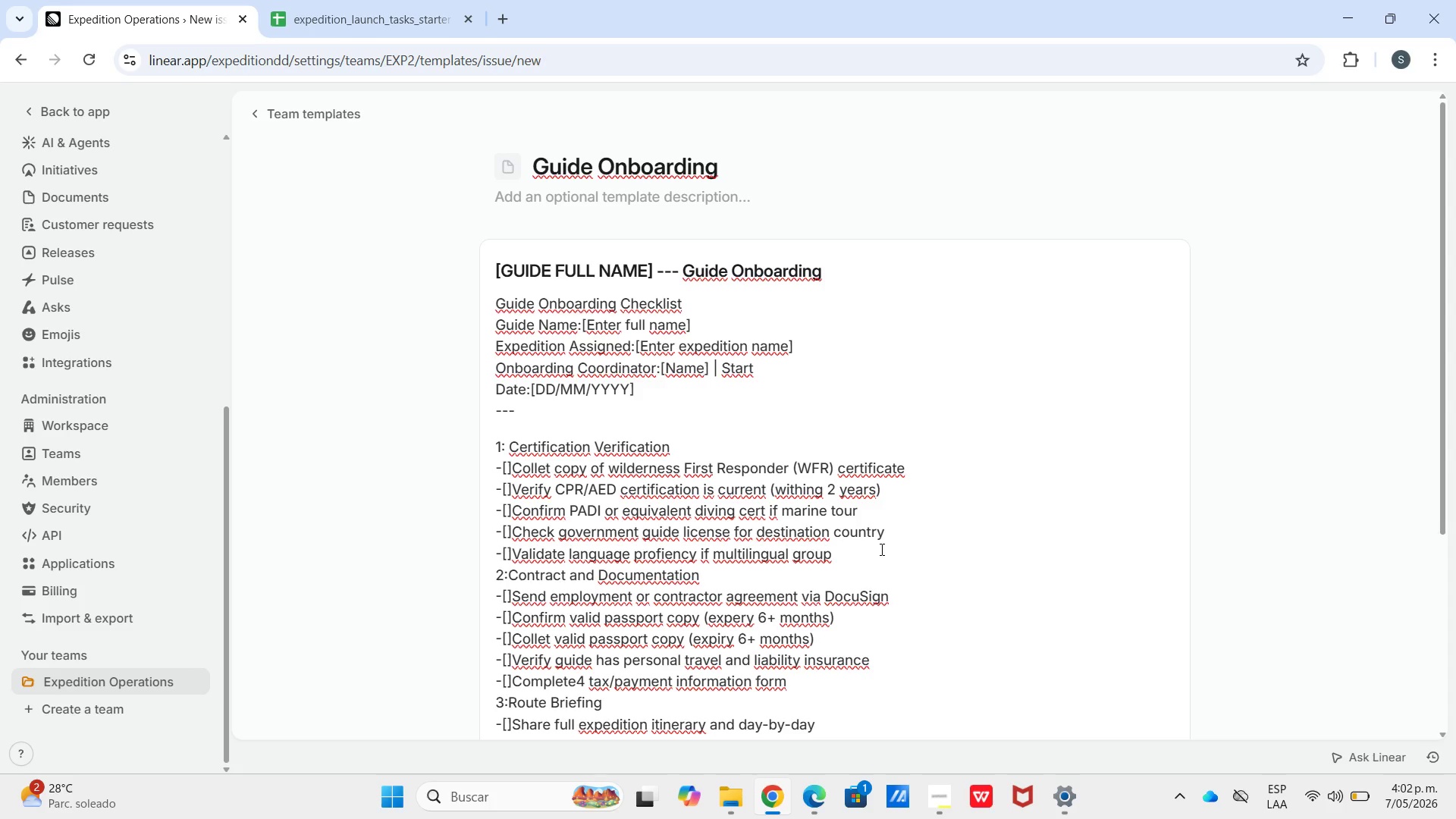 
type( route map)
 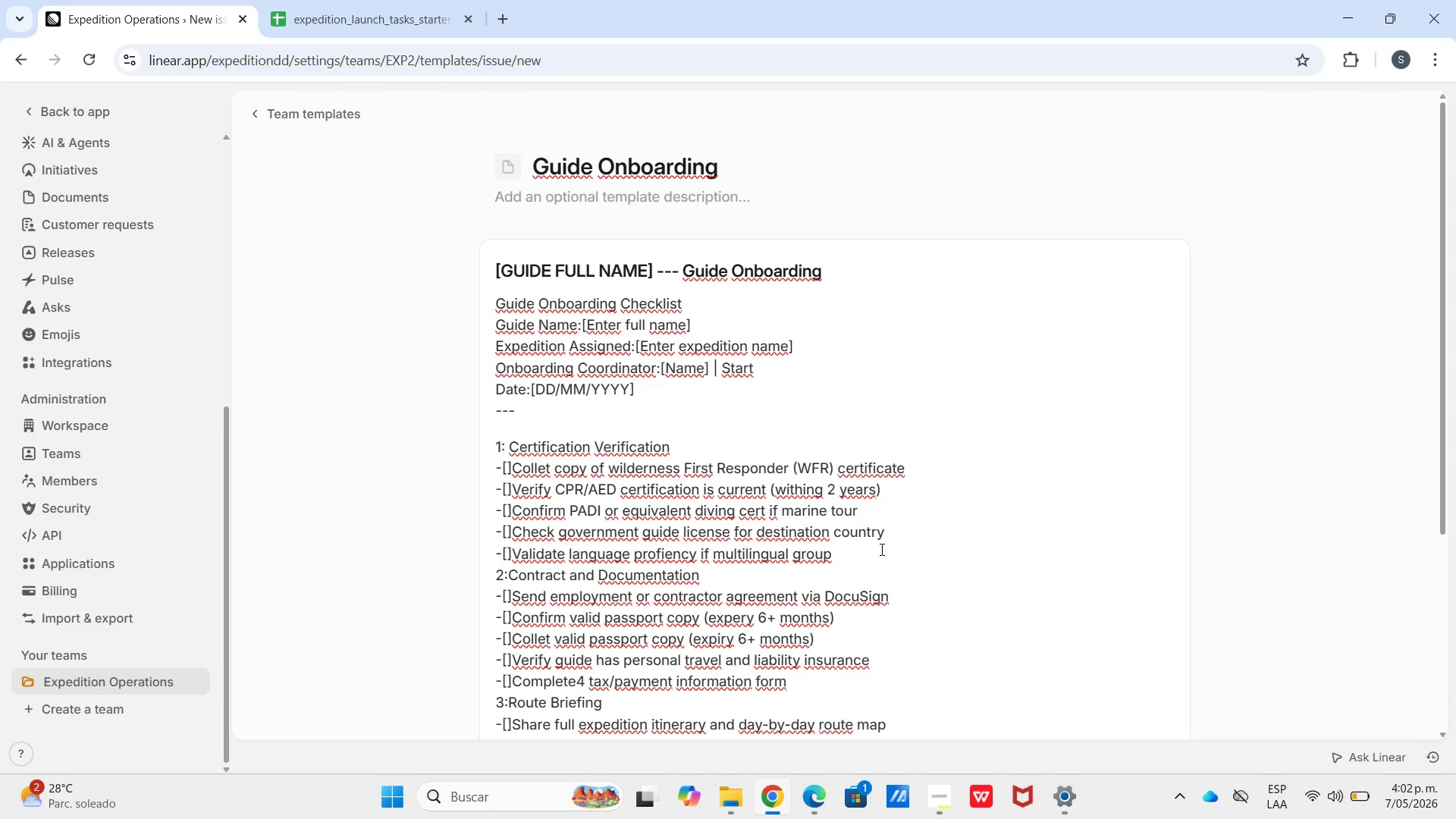 
key(Shift+Enter)
 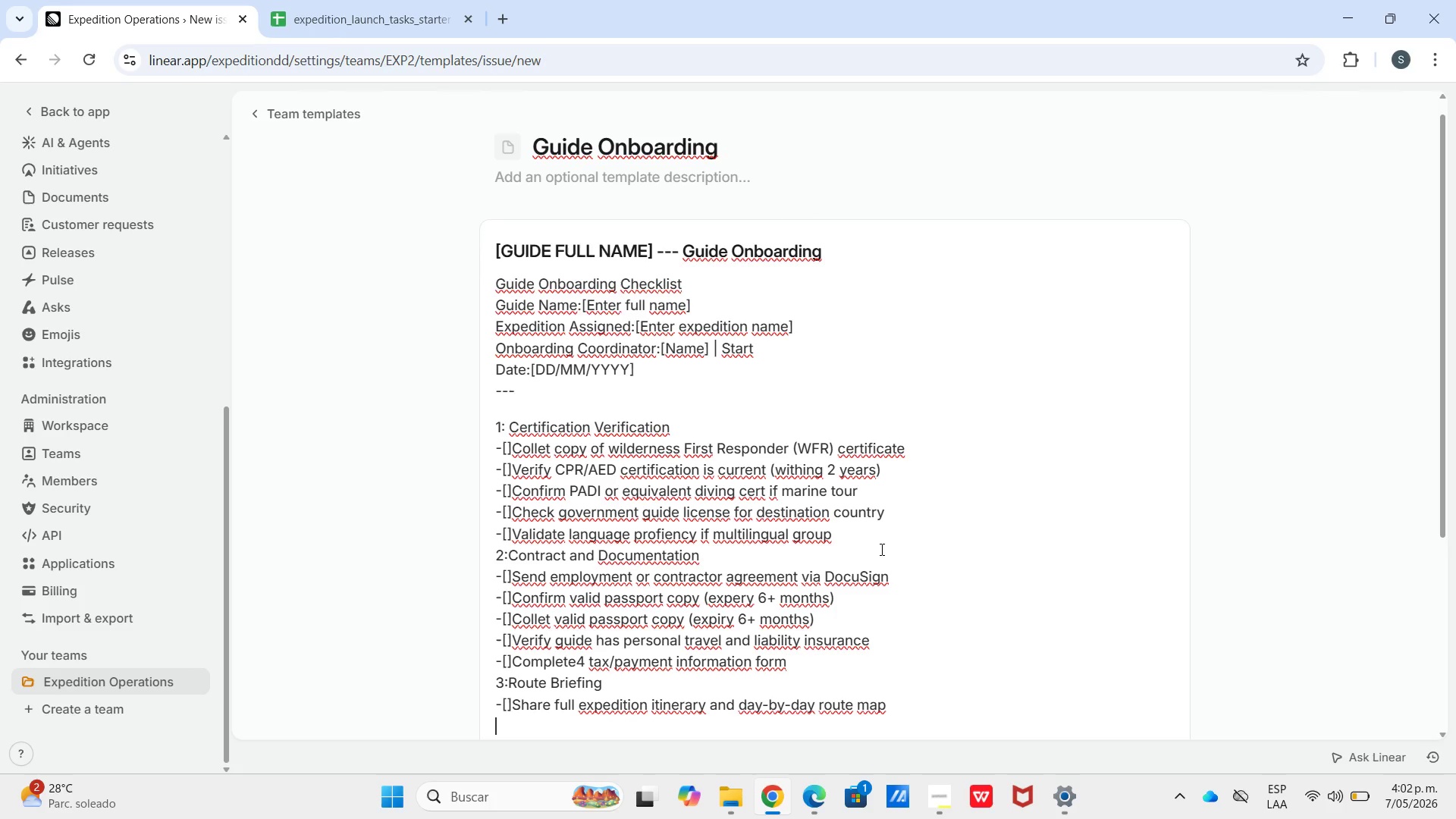 
key(Minus)
 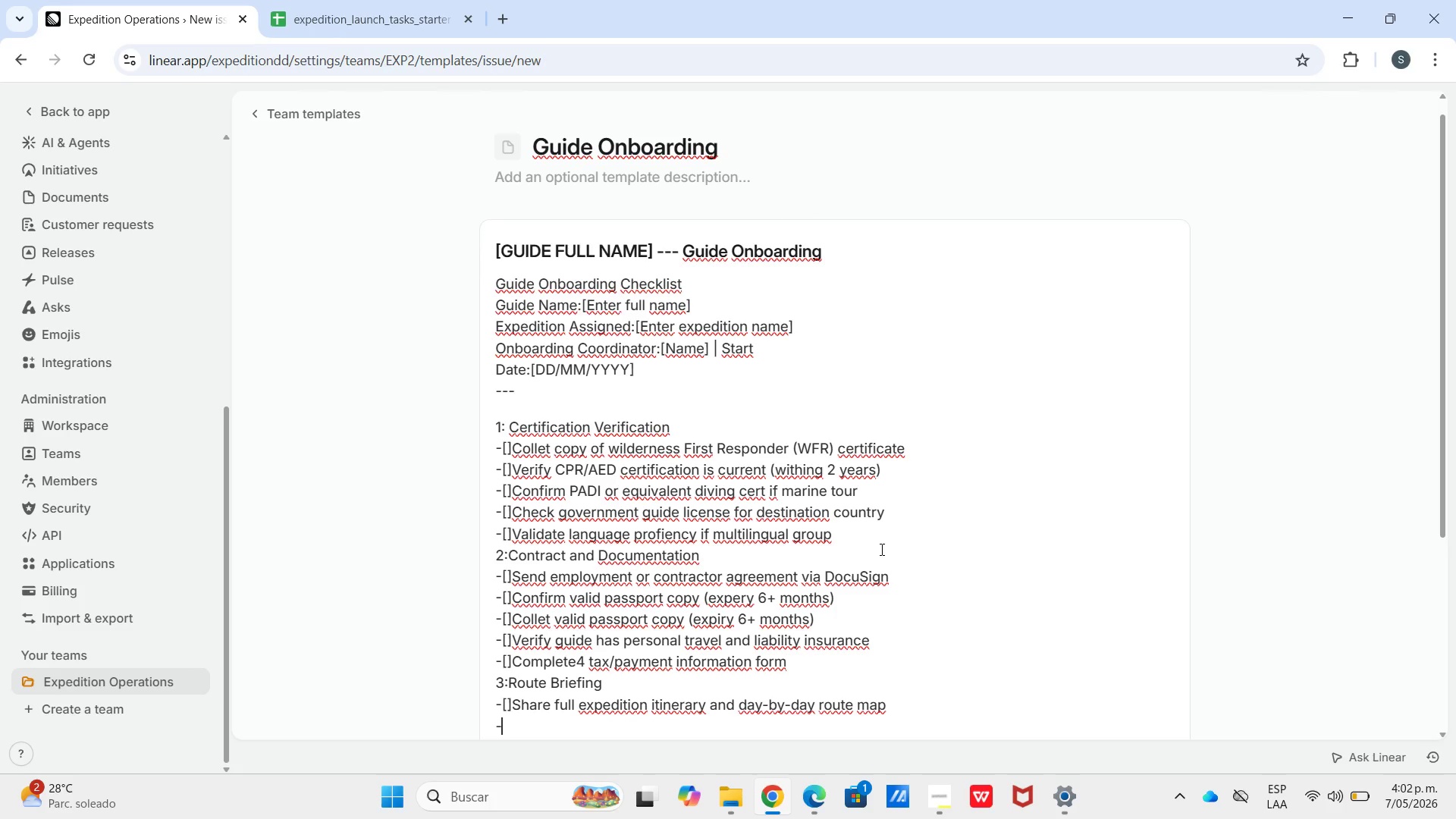 
key(Shift+Quote)
 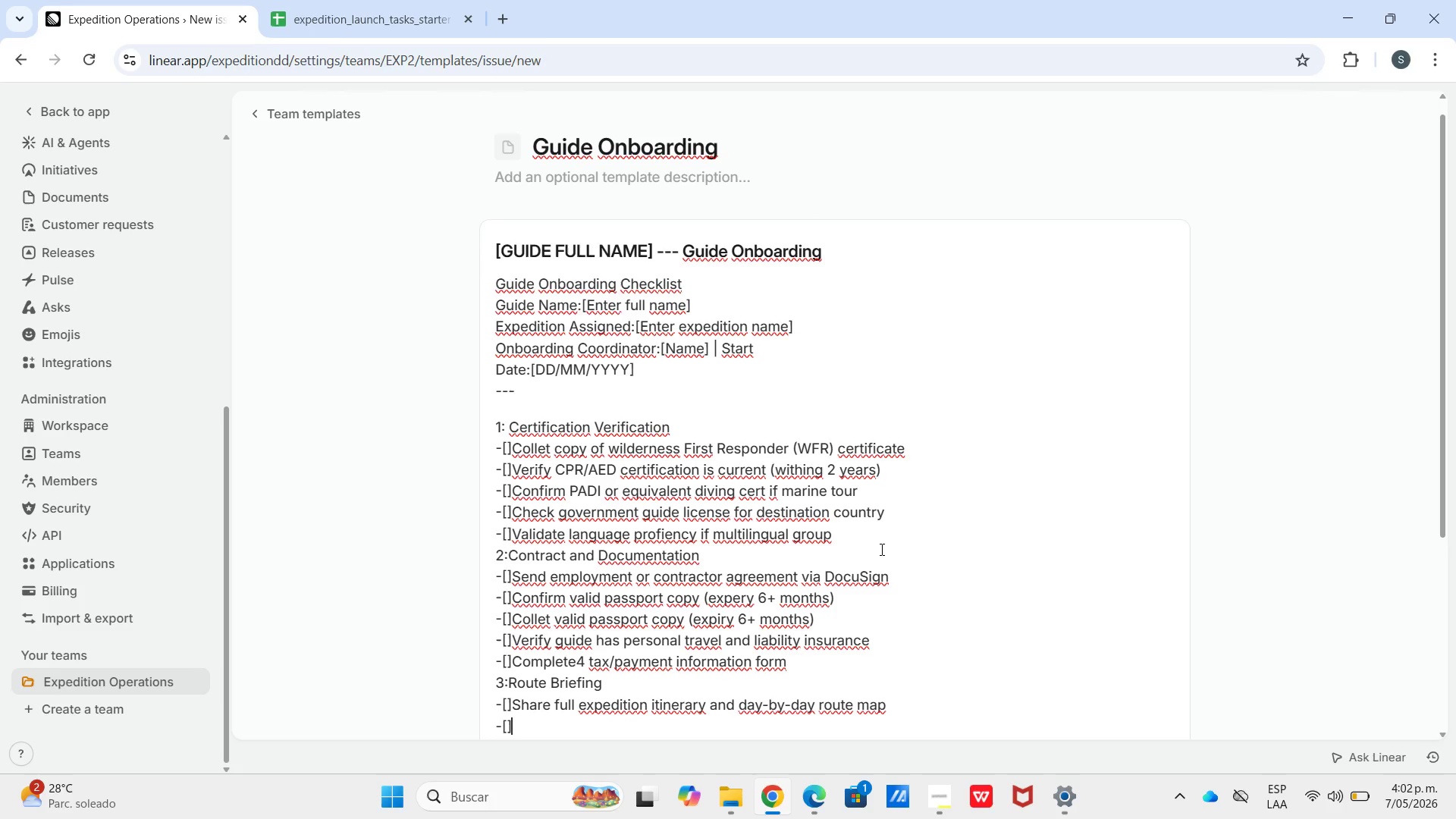 
key(Shift+Slash)
 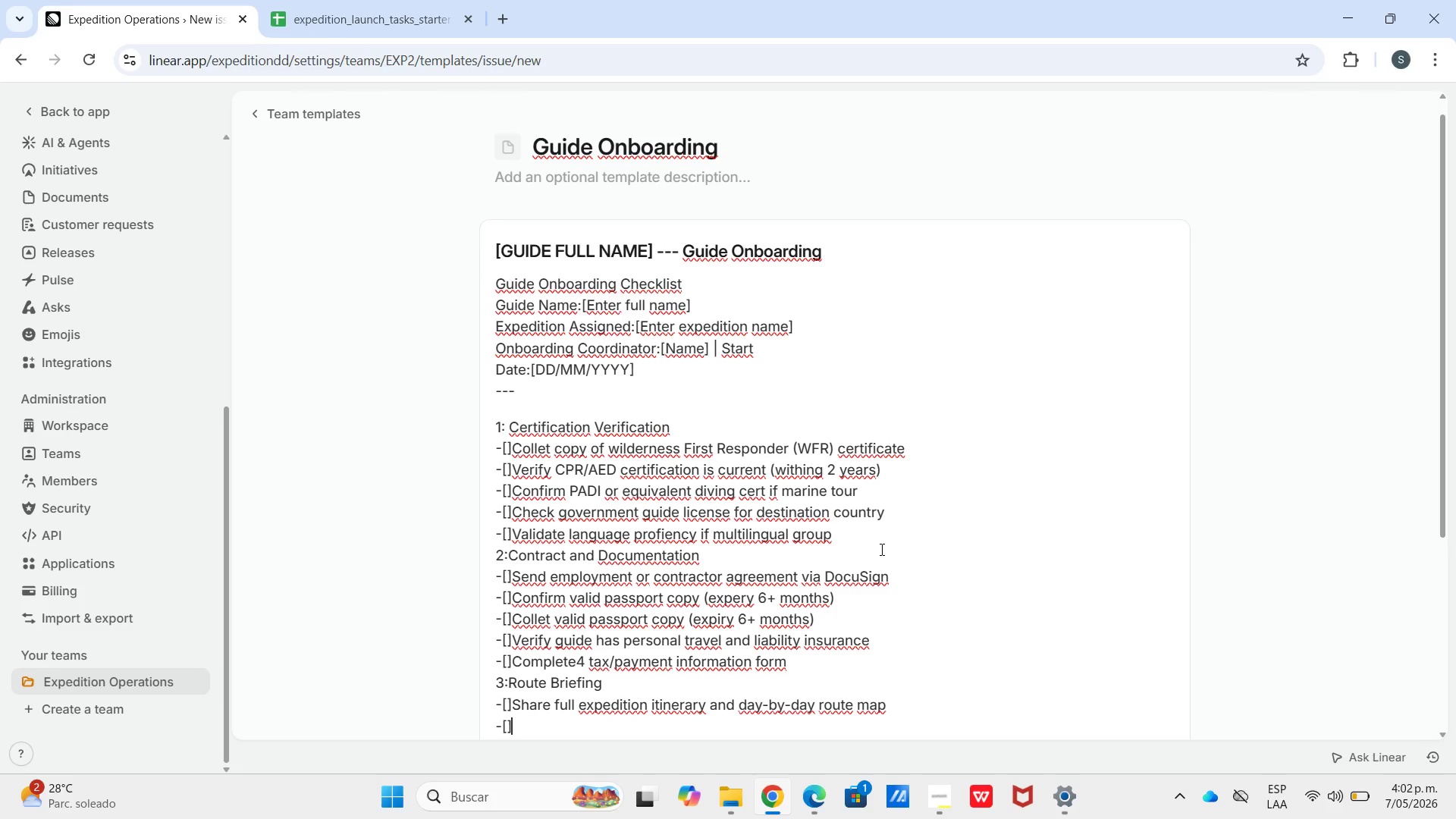 
type(Conduct 1-hour video brif)
key(Backspace)
type(efing on route sectors)
 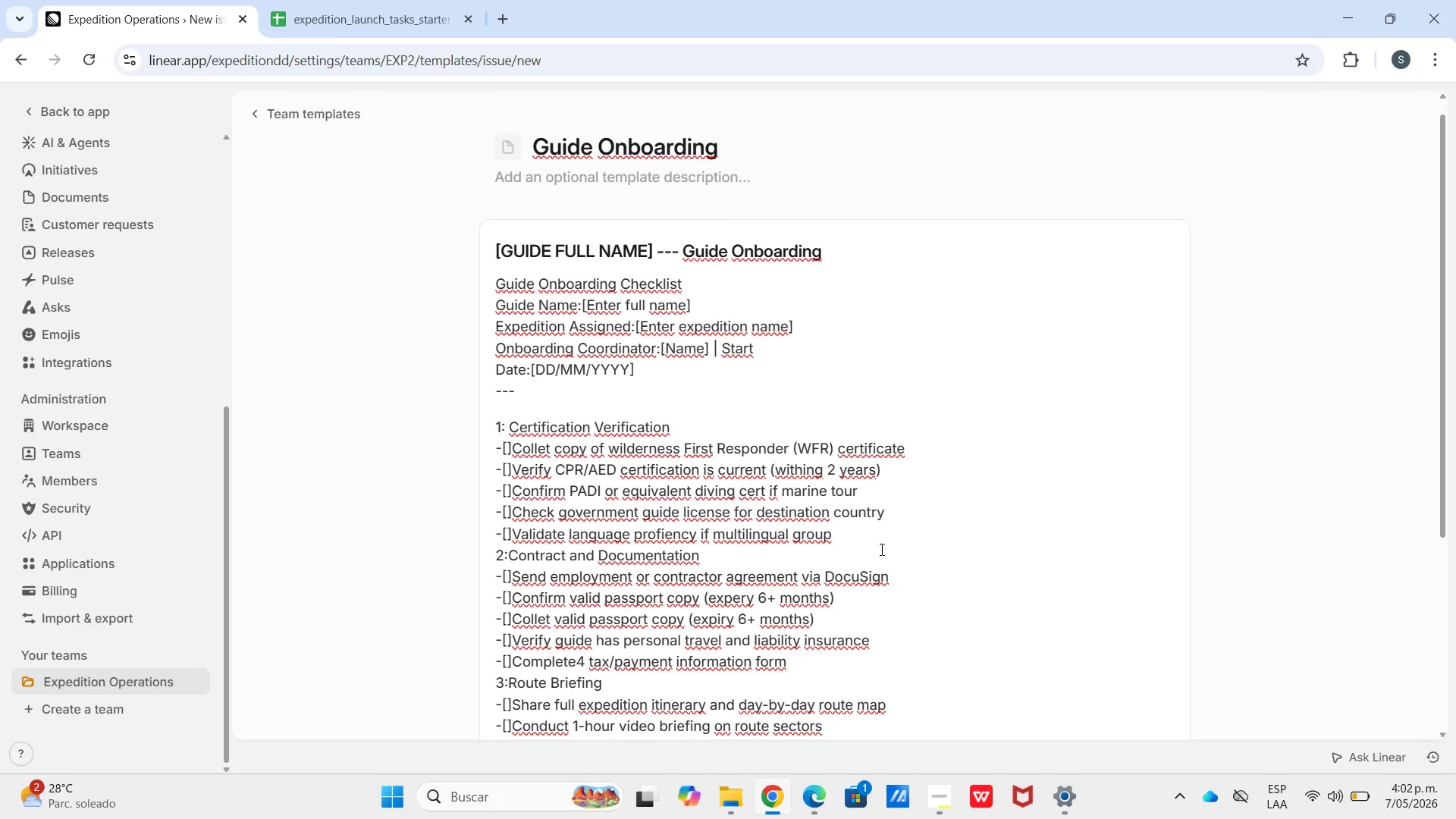 
key(Shift+Enter)
 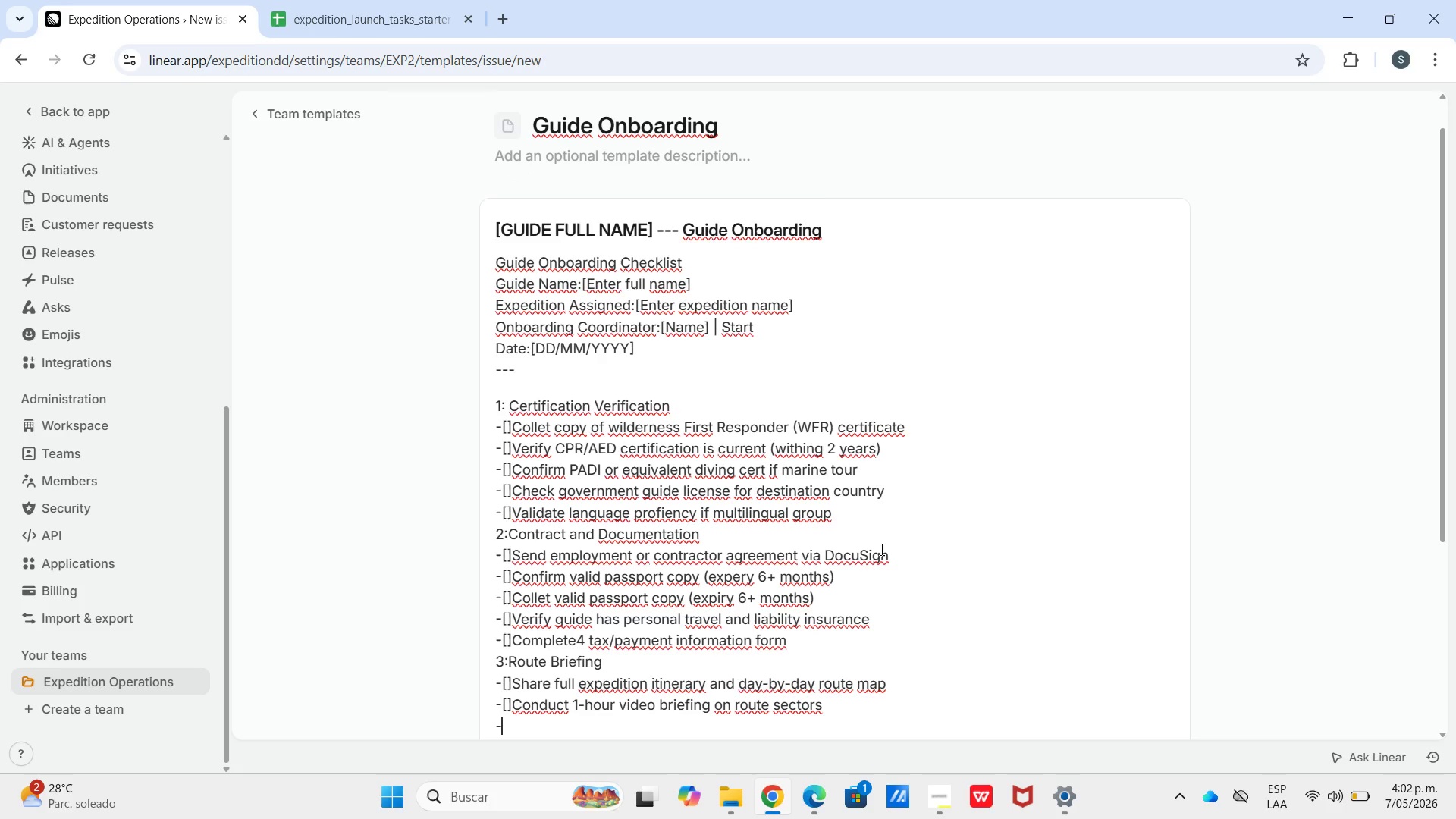 
type(-"?Walk guide through emer)
 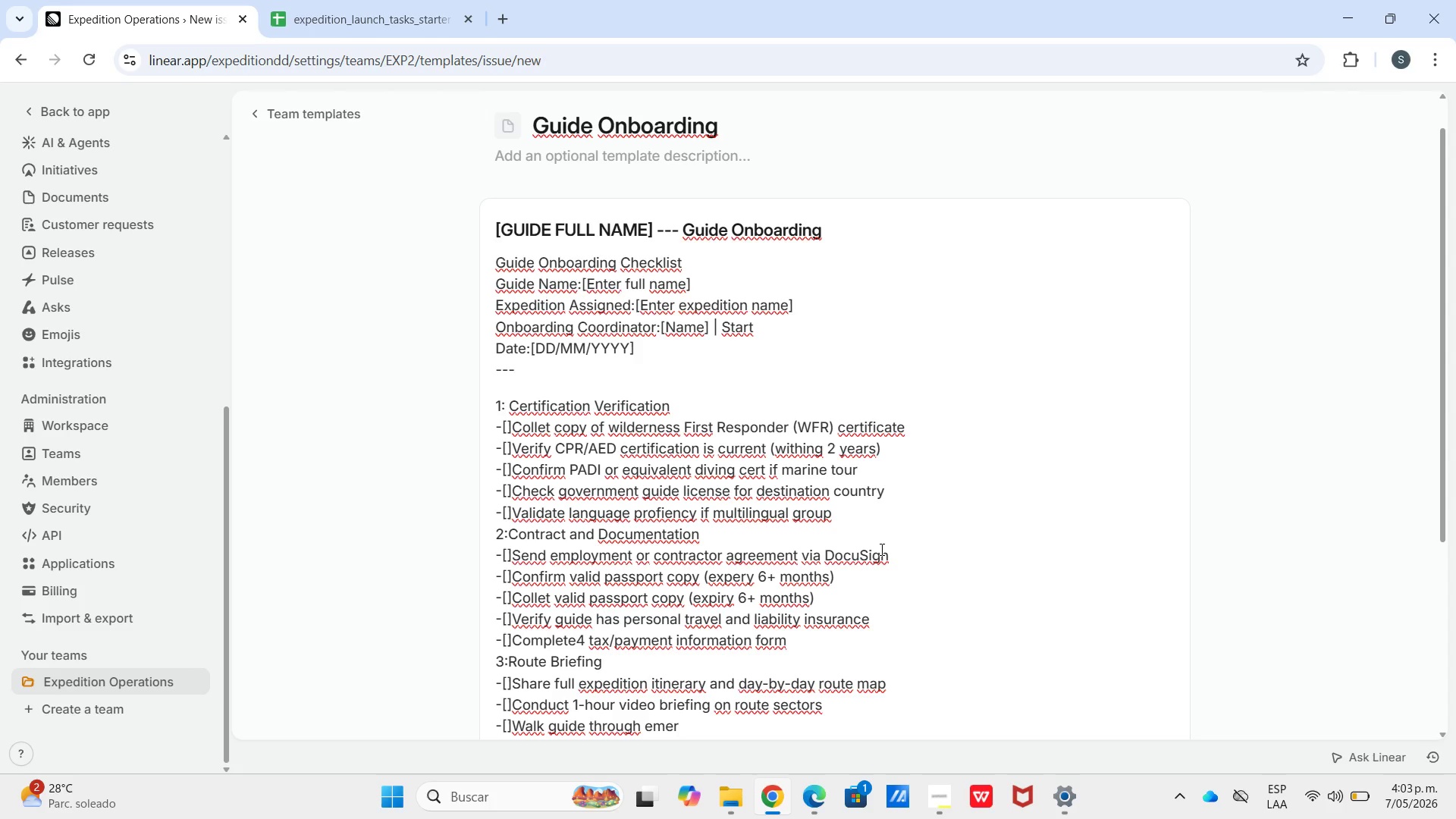 
type(gency evacuation protocols)
 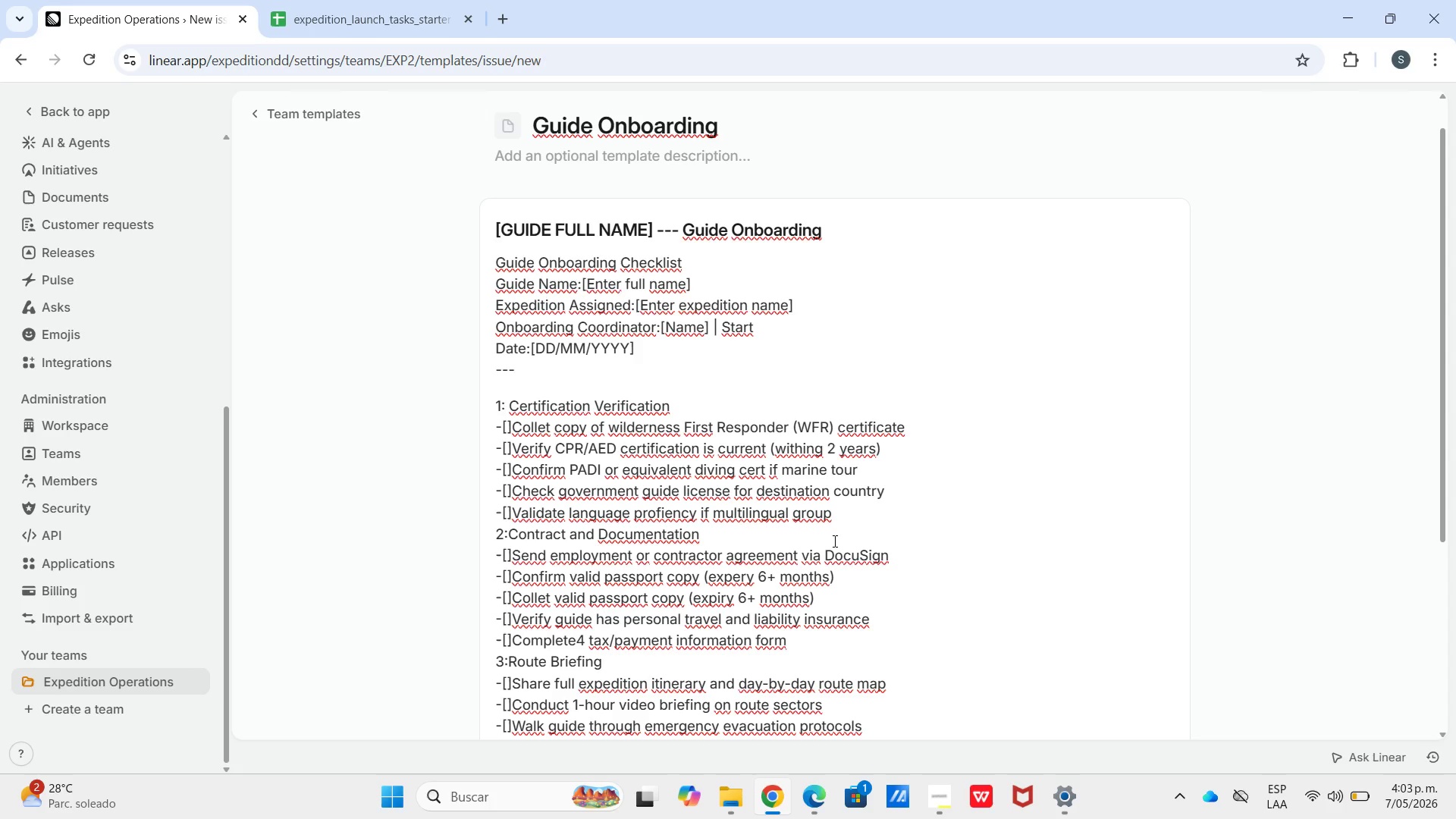 
key(Shift+Enter)
 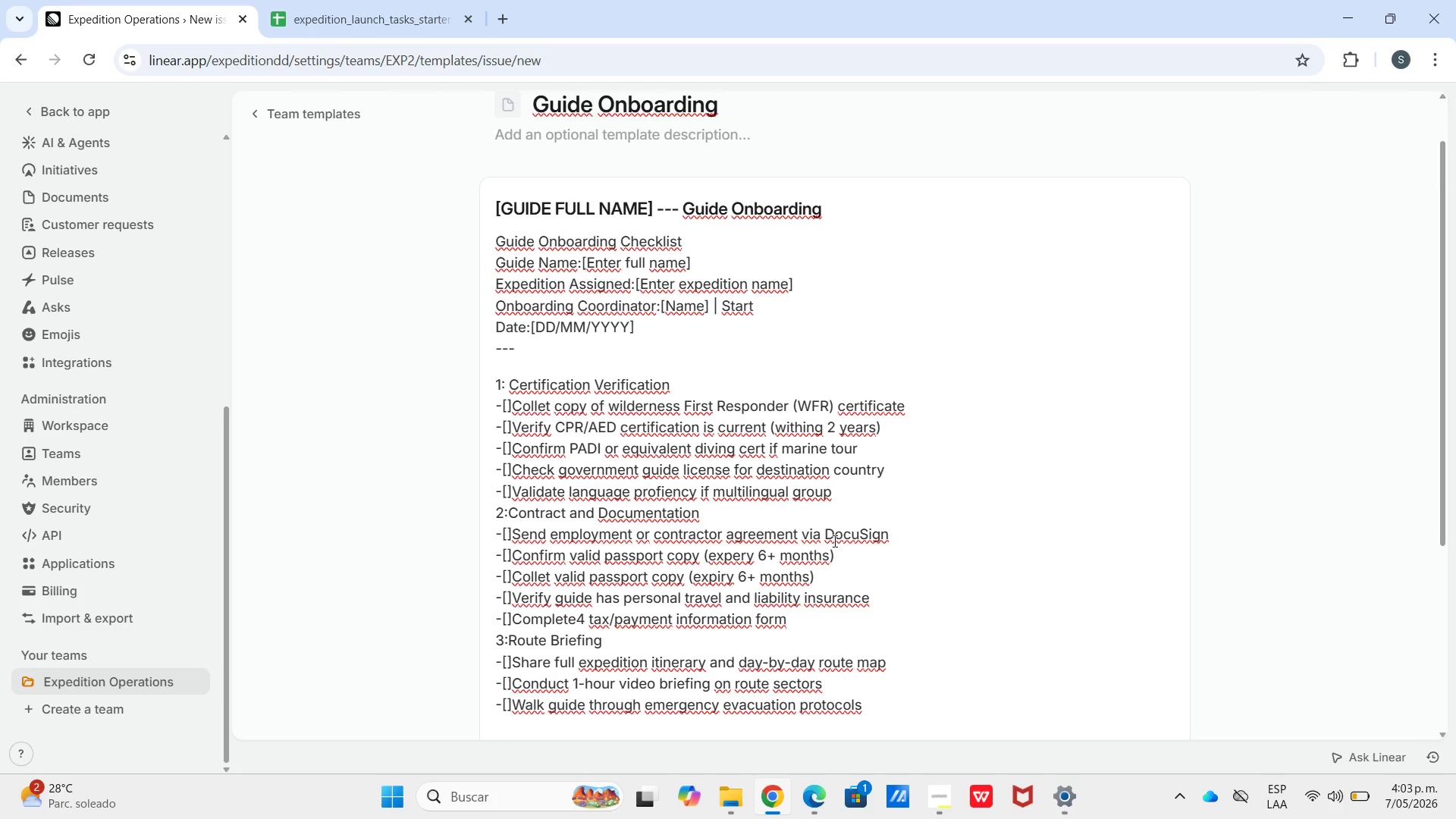 
key(Minus)
 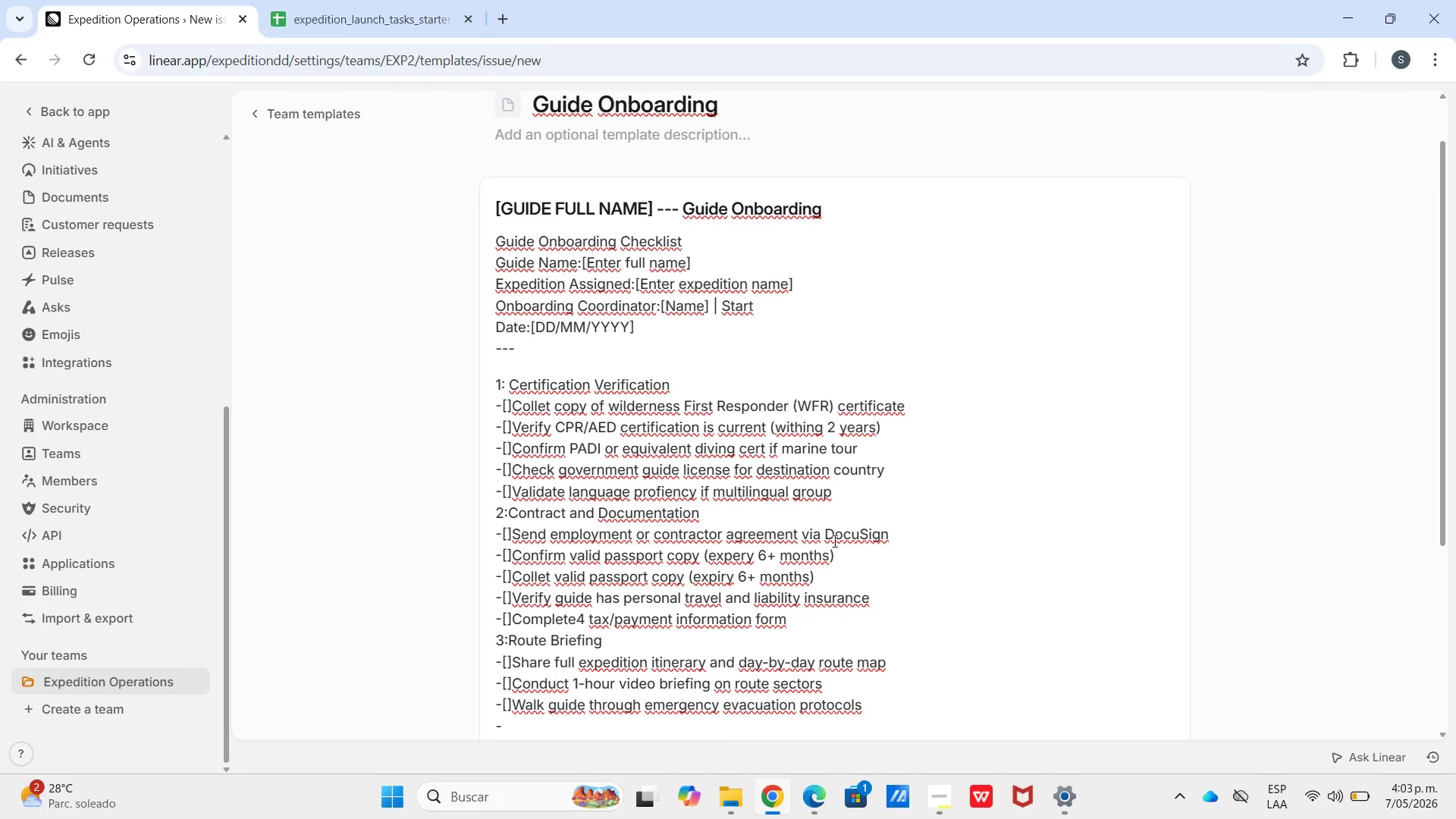 
type("?Confirm guide has memorix)
key(Backspace)
type(zed checkpoint GPS coordinates)
 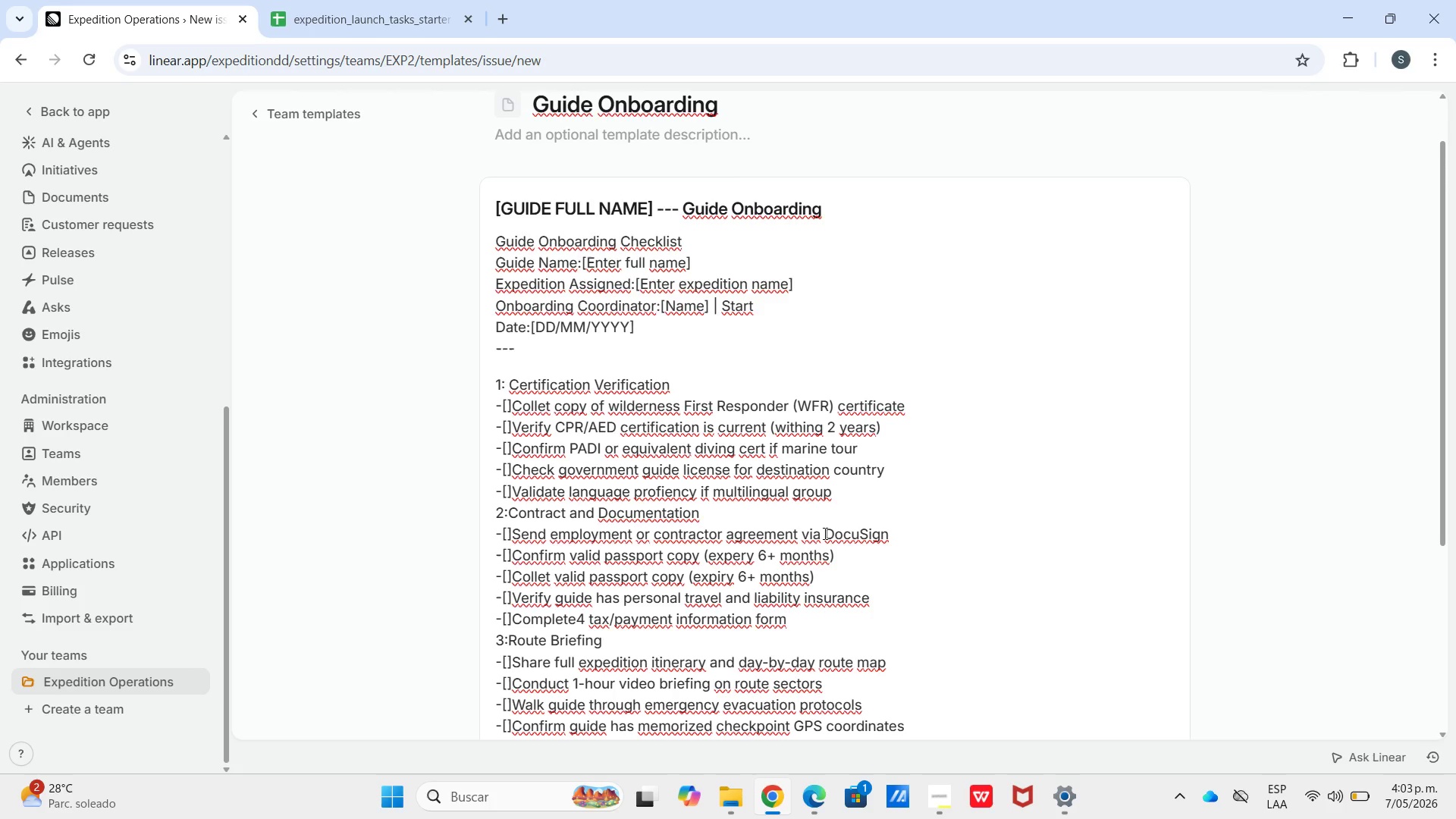 
key(Shift+Enter)
 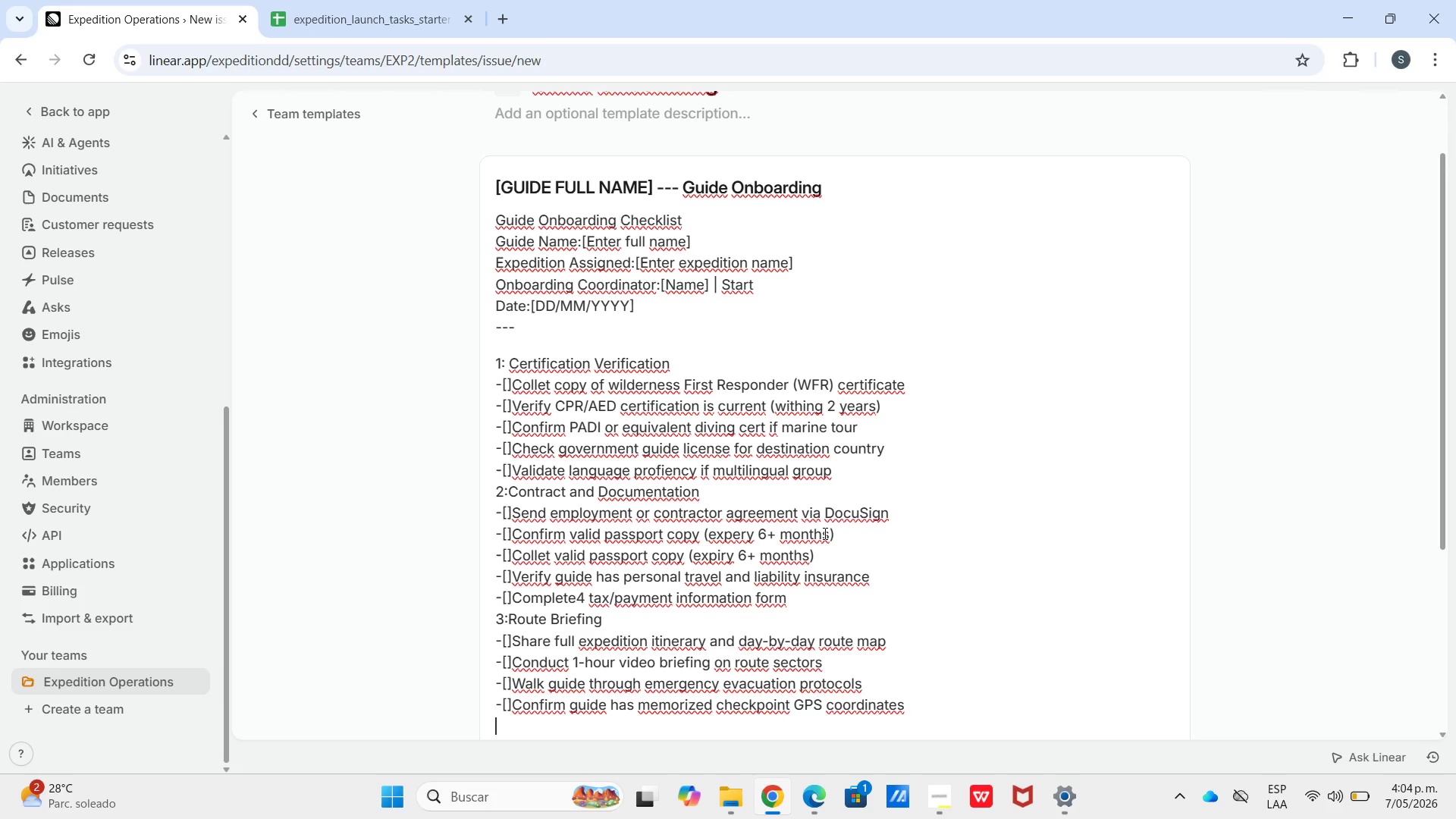 
type(-"?Review gri)
key(Backspace)
type(oup profile *fitness level, dietary needs, medical alerts()
 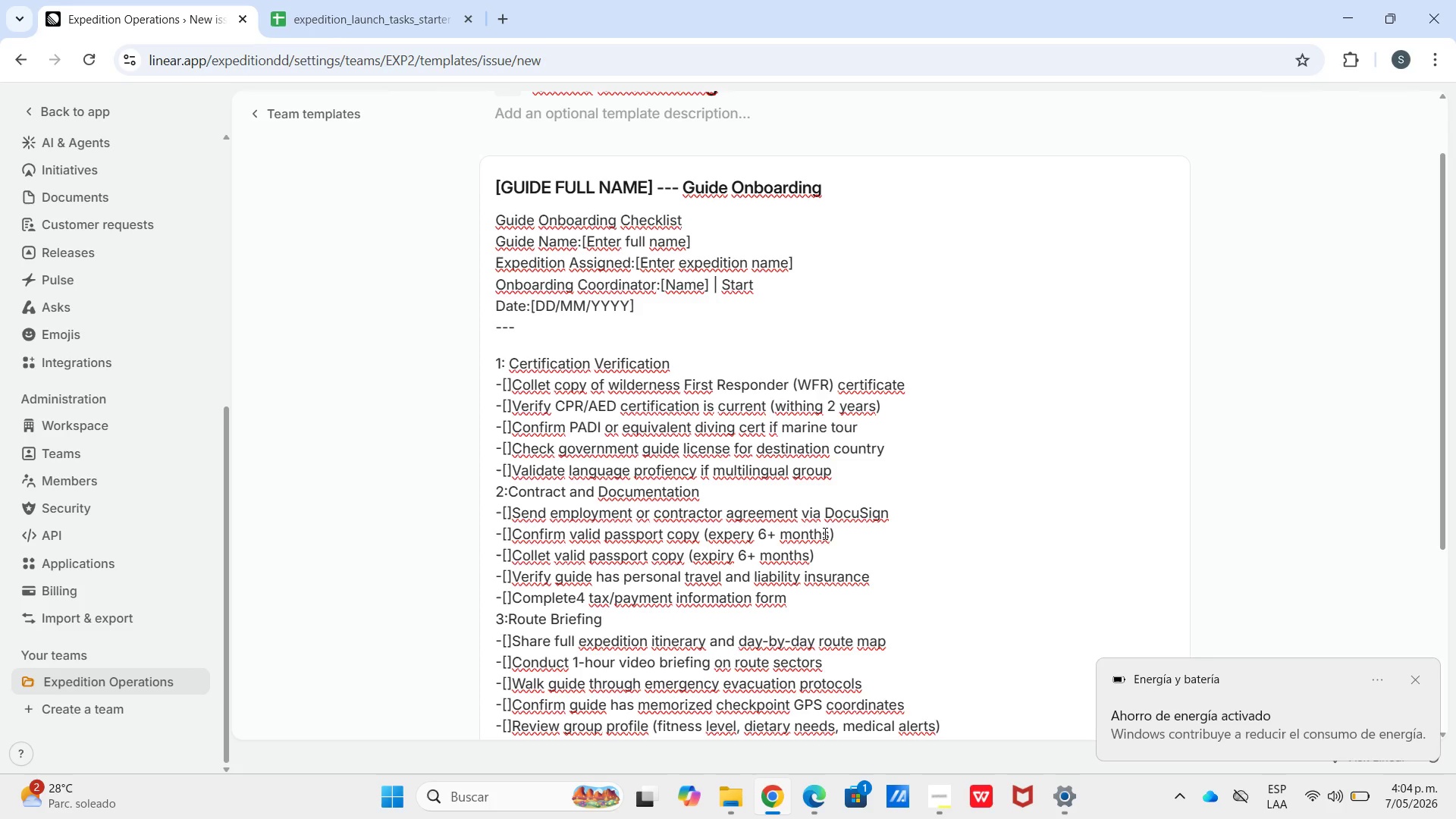 
wait(20.08)
 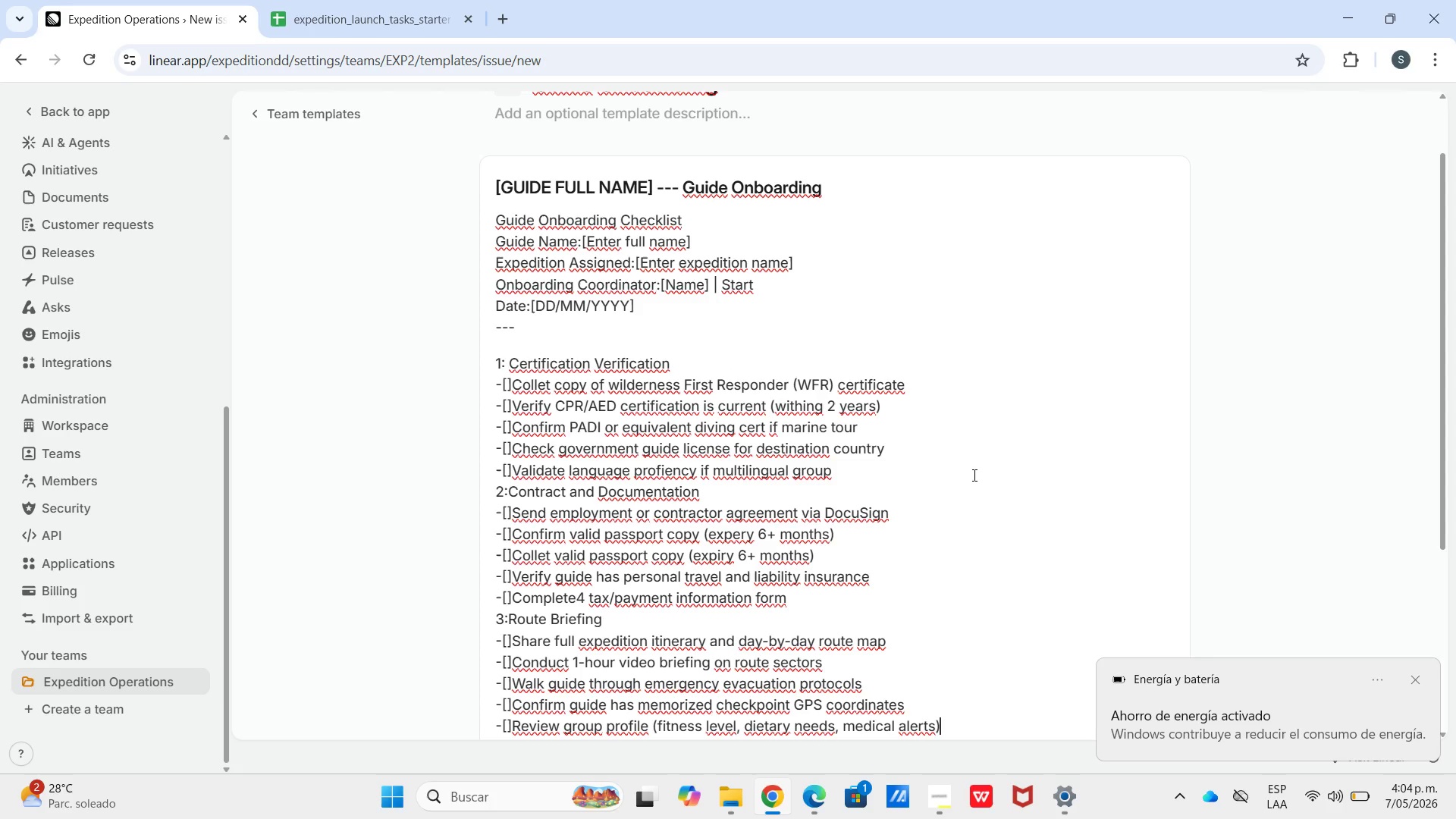 
key(Shift+Enter)
 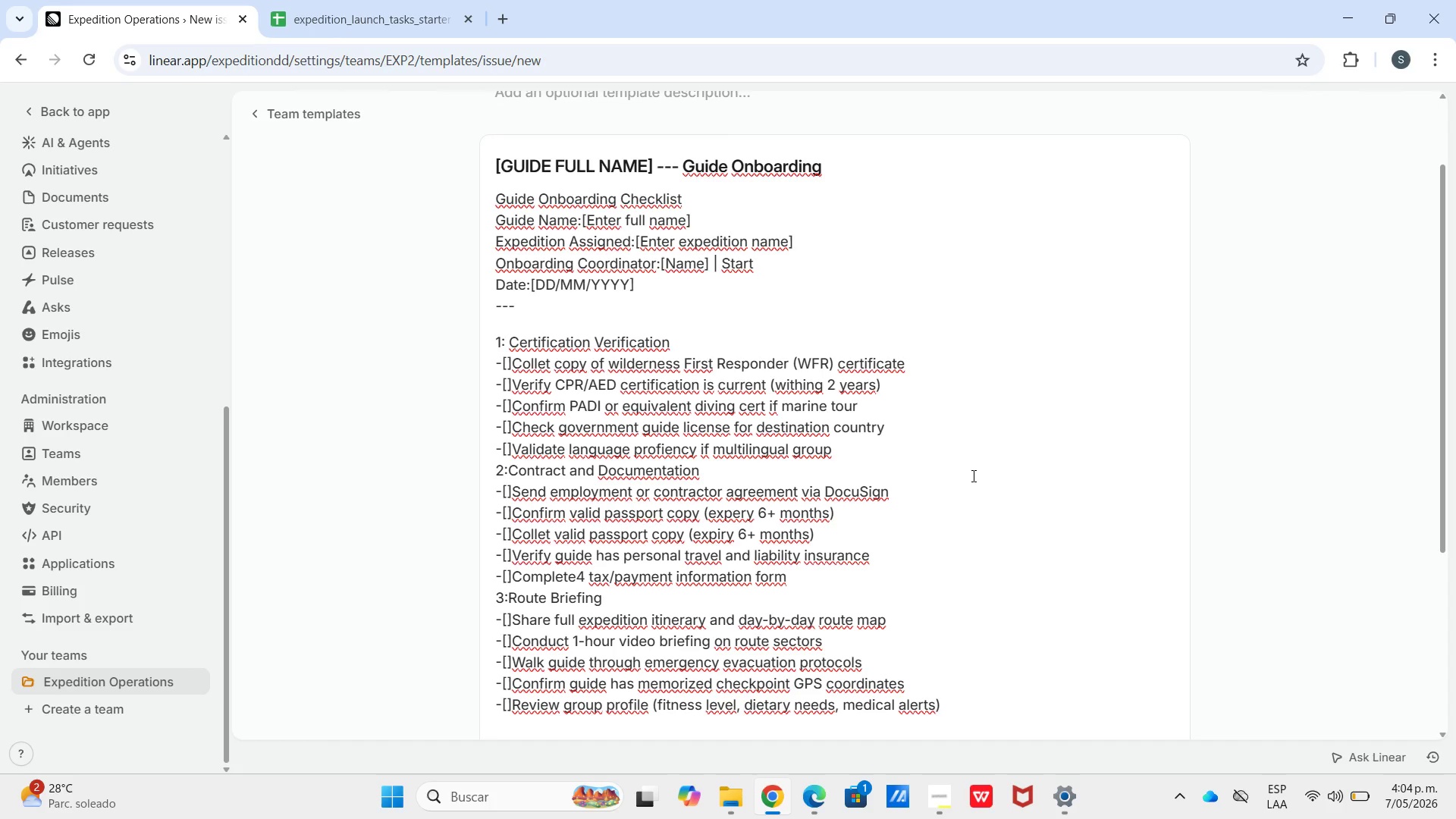 
type(4-)
key(Backspace)
type(>Alerts)
key(Backspace)
key(Backspace)
key(Backspace)
key(Backspace)
key(Backspace)
key(Backspace)
type(Equipment Assignment)
 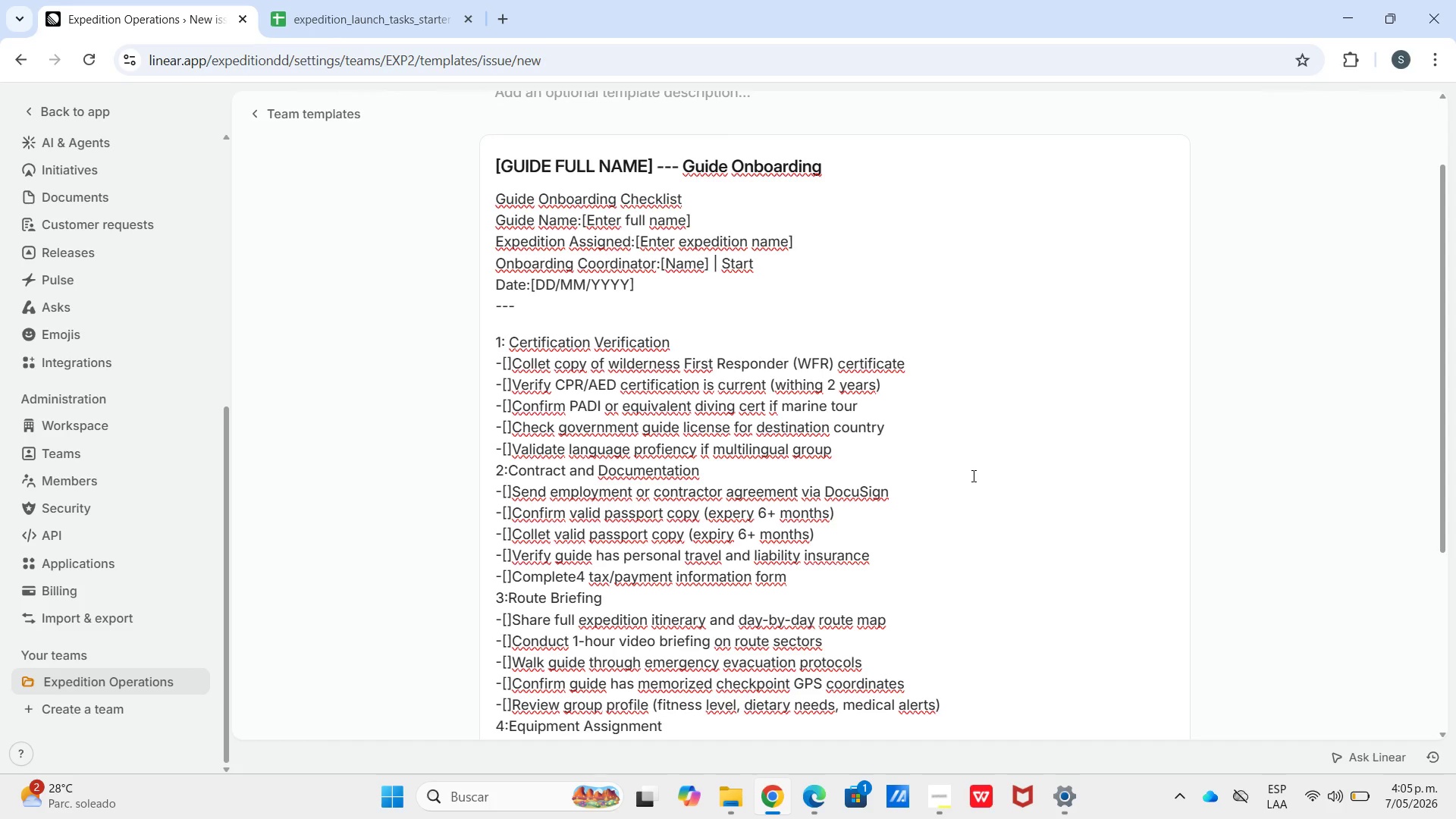 
key(Shift+Enter)
 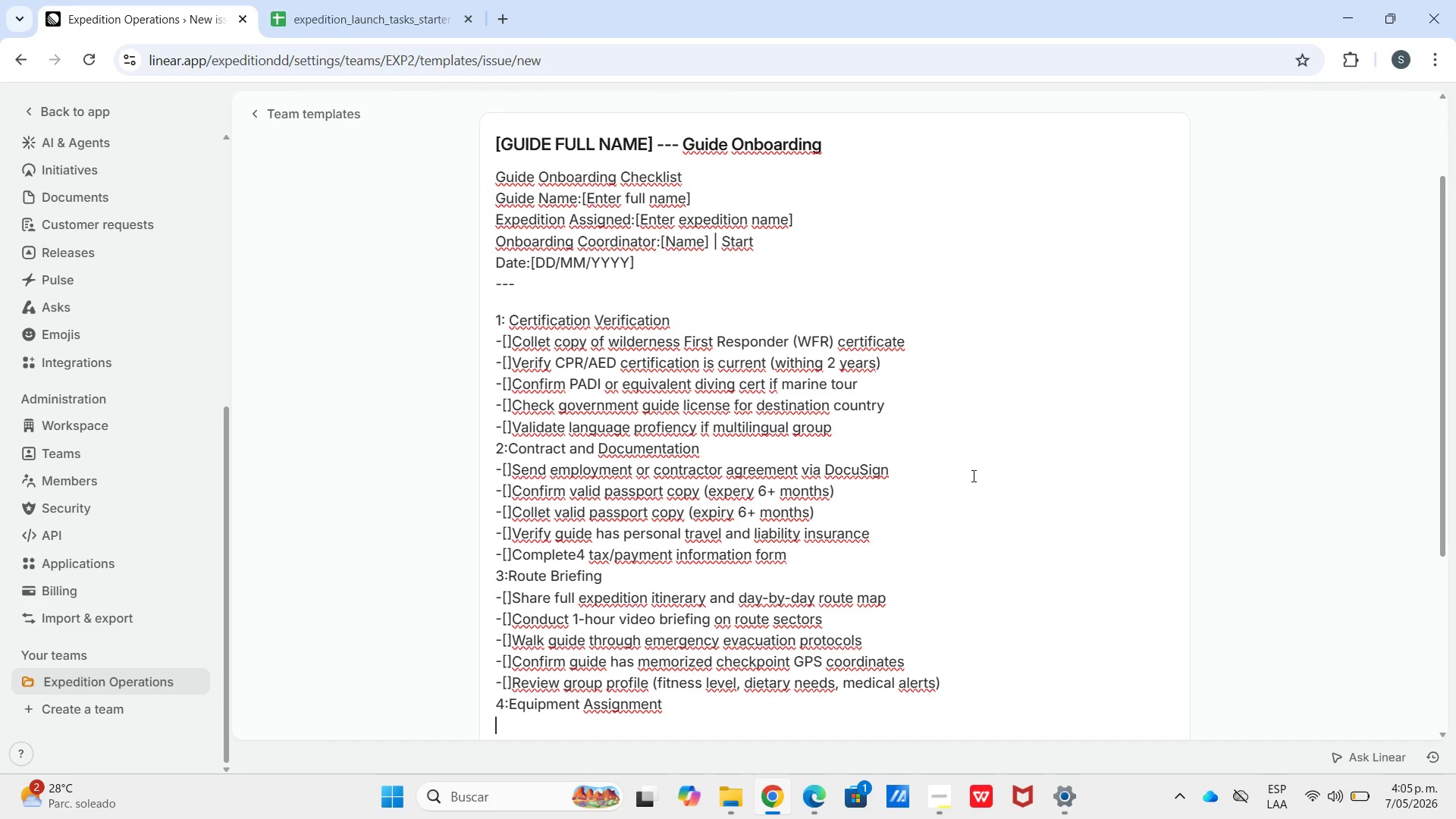 
type(-"?Issue satelite comu)
key(Backspace)
type(municador device)
 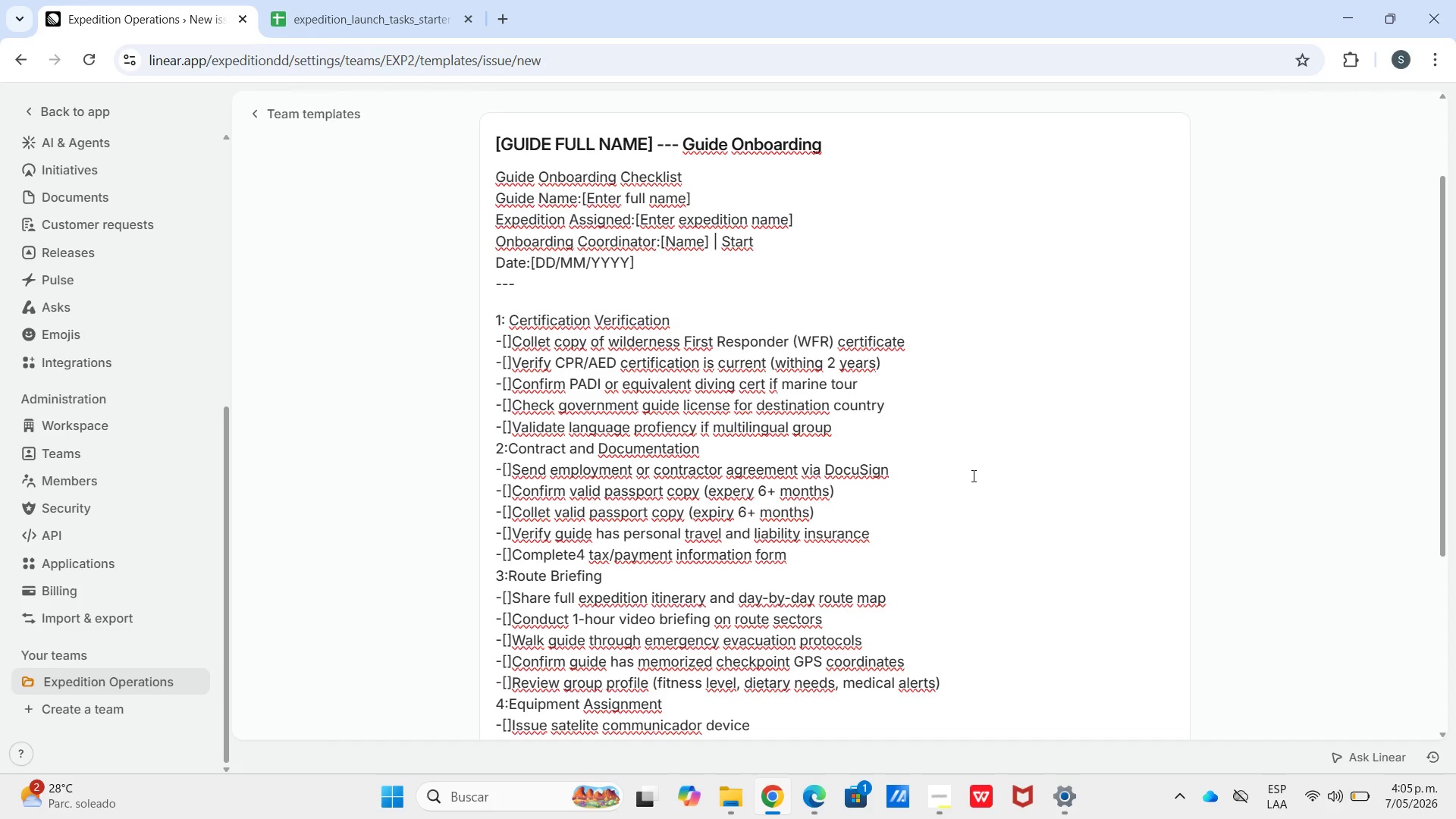 
key(Shift+Enter)
 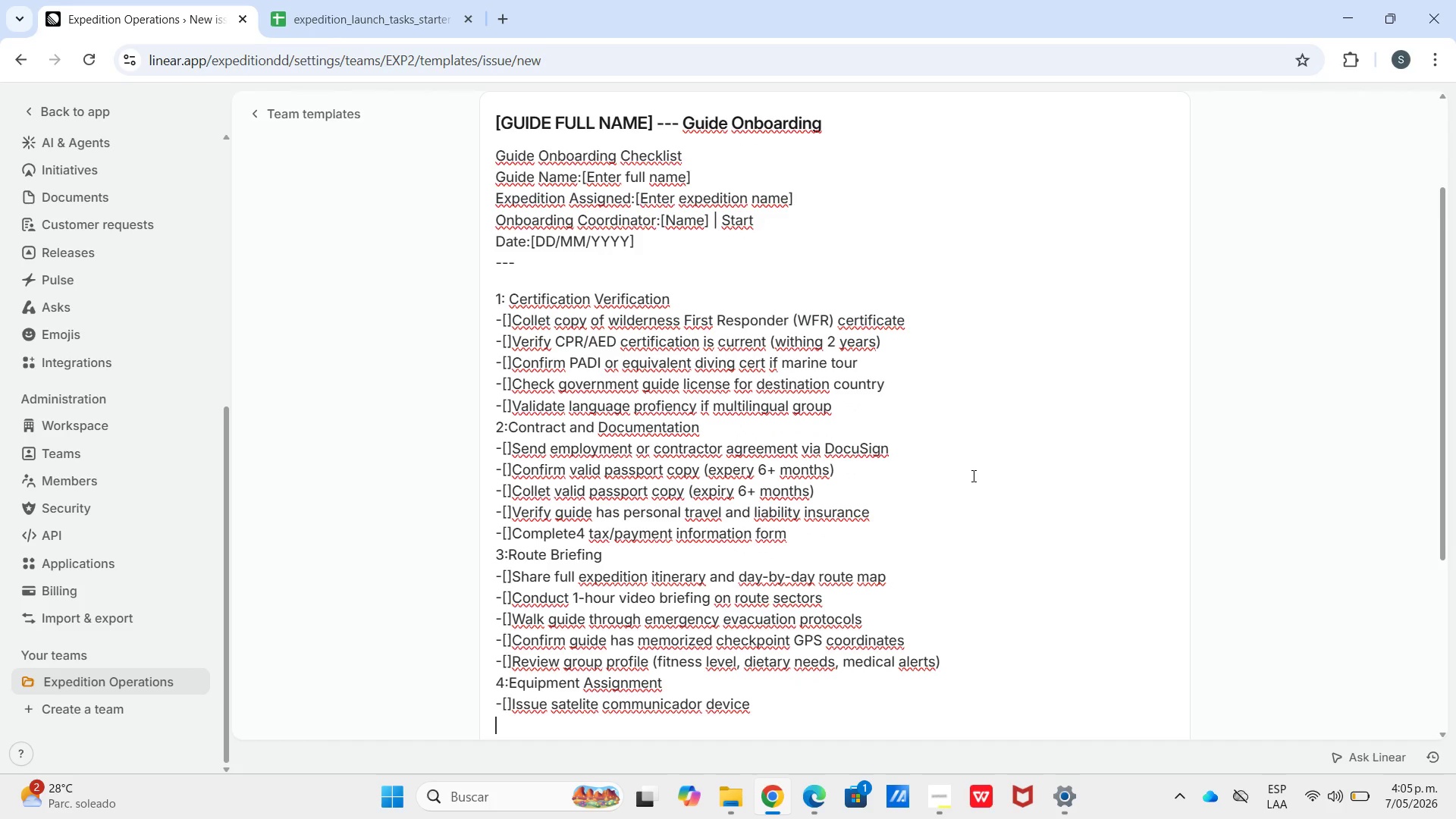 
type(-"?Assign coo)
key(Backspace)
type(mpany fisrt)
key(Backspace)
key(Backspace)
key(Backspace)
type(rts)
key(Backspace)
key(Backspace)
type(st aid kit and review)
 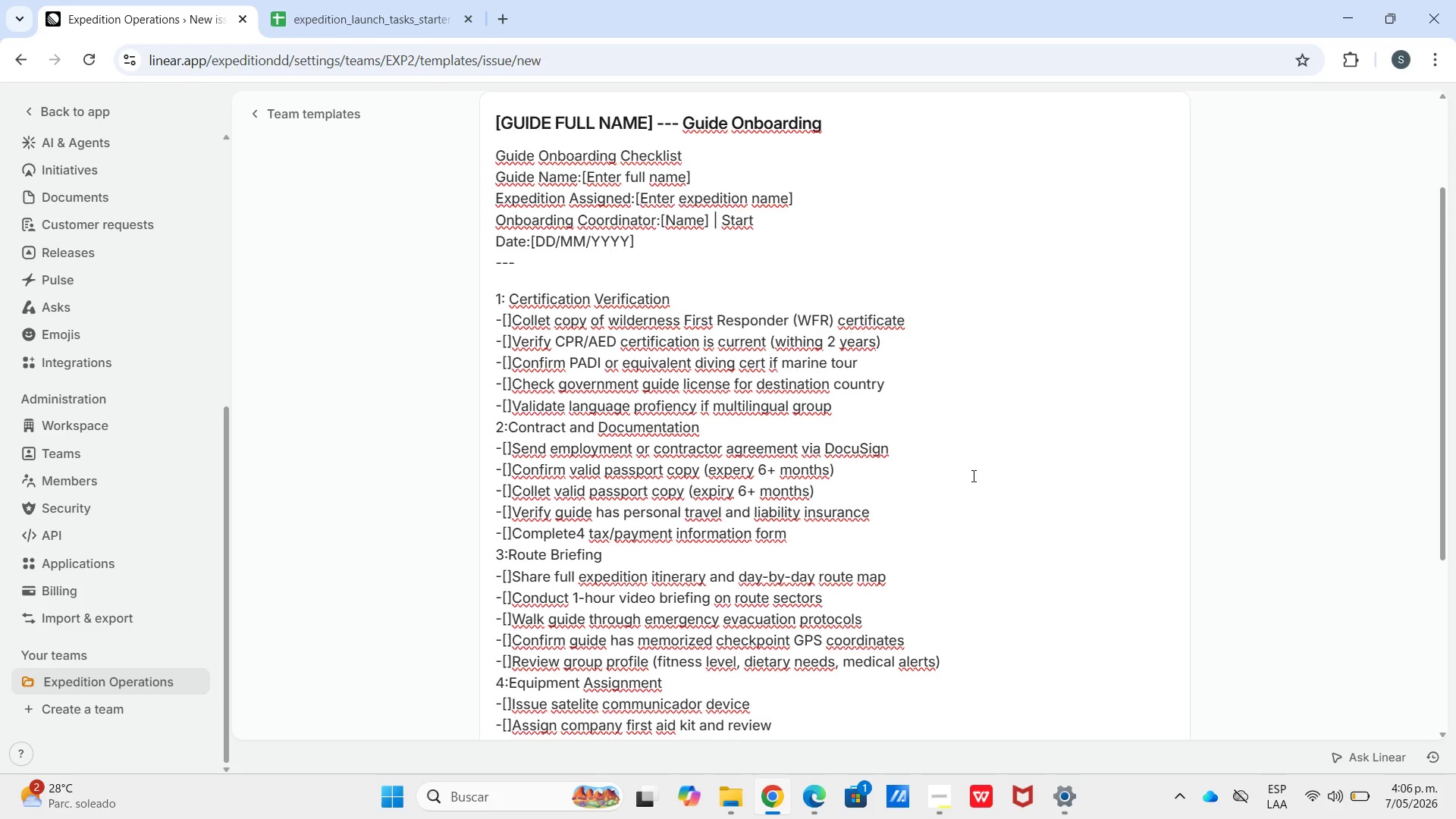 
key(Shift+Enter)
 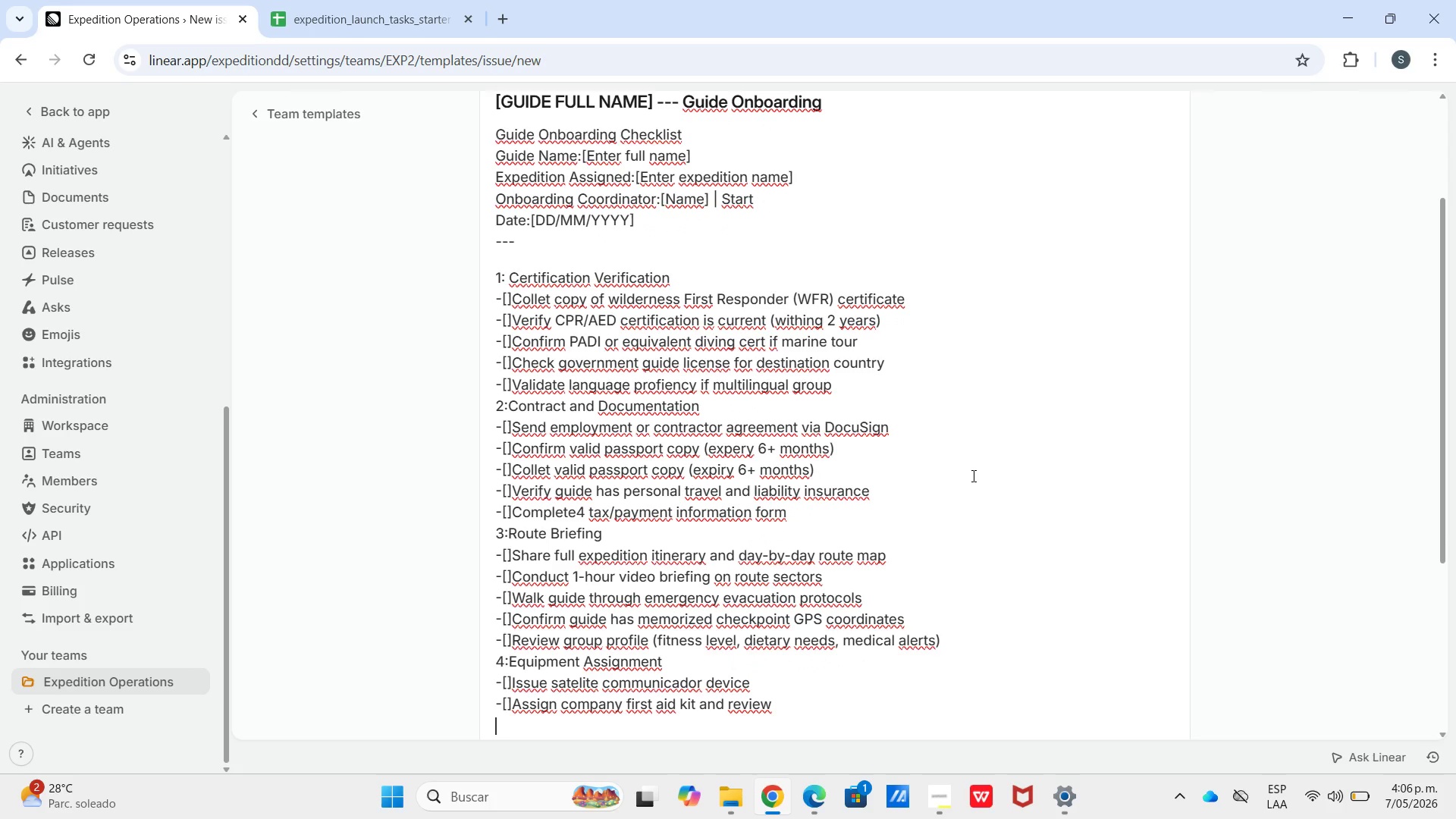 
key(Shift+ShiftLeft)
 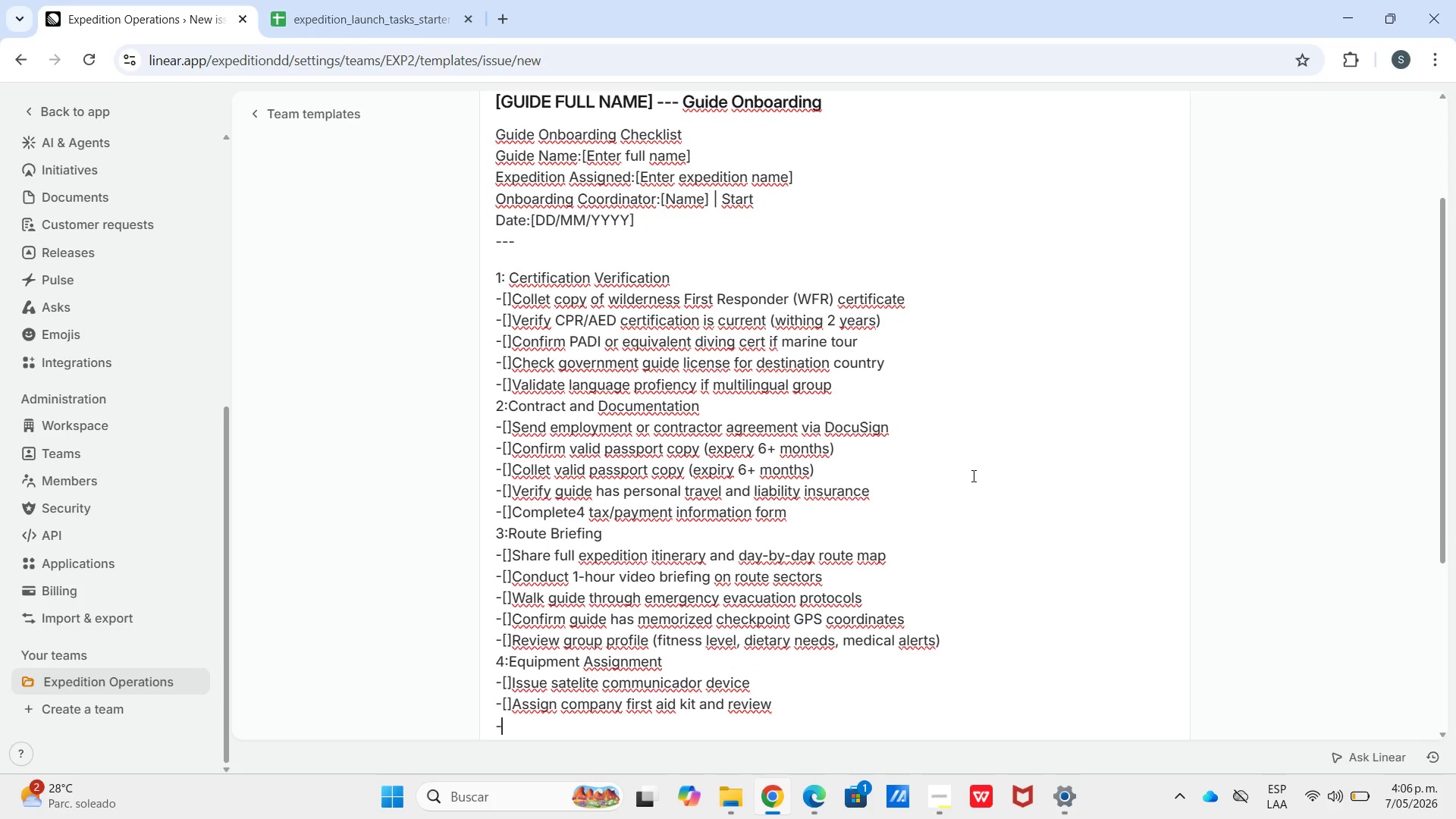 
key(Minus)
 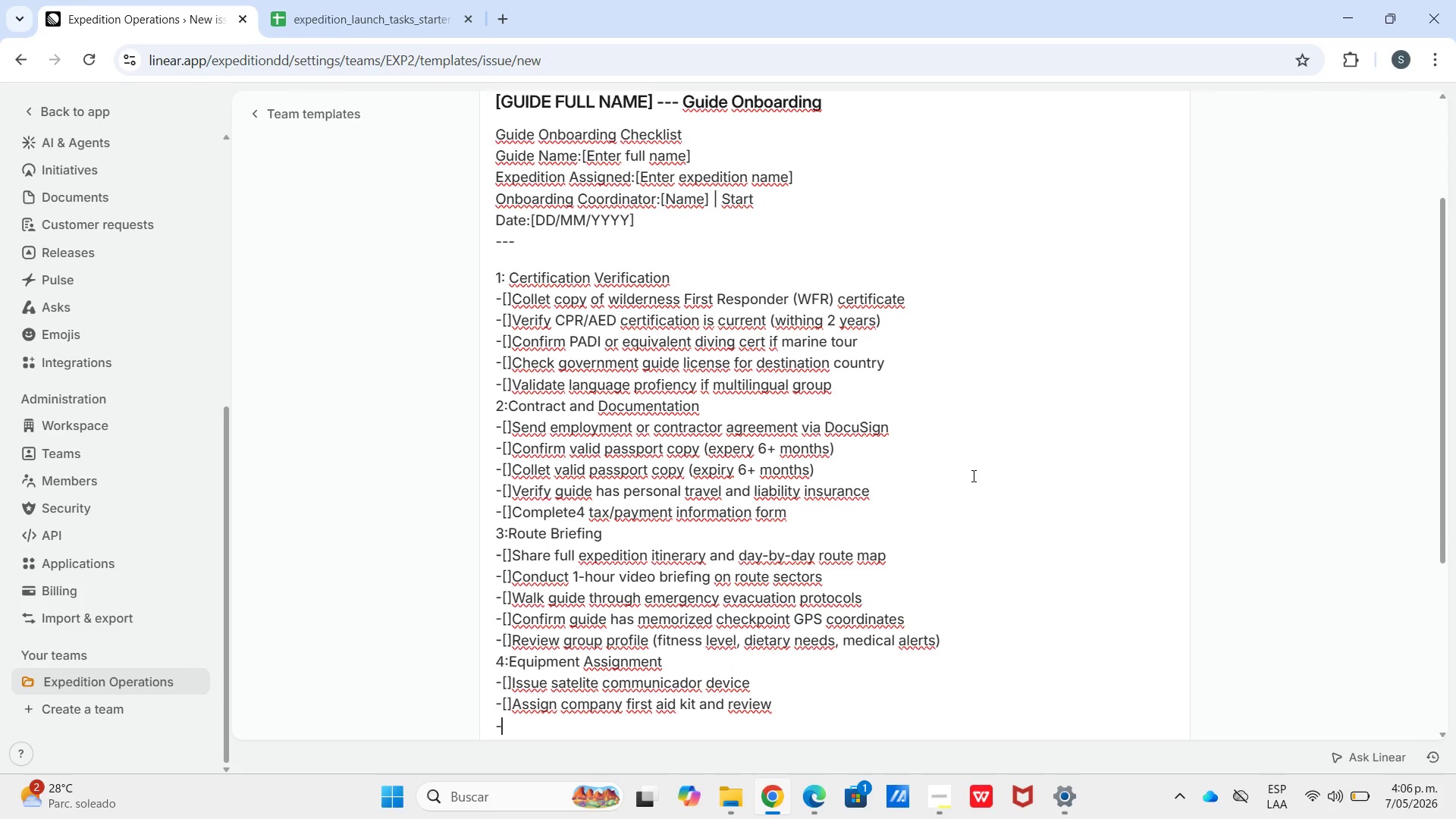 
key(Shift+Quote)
 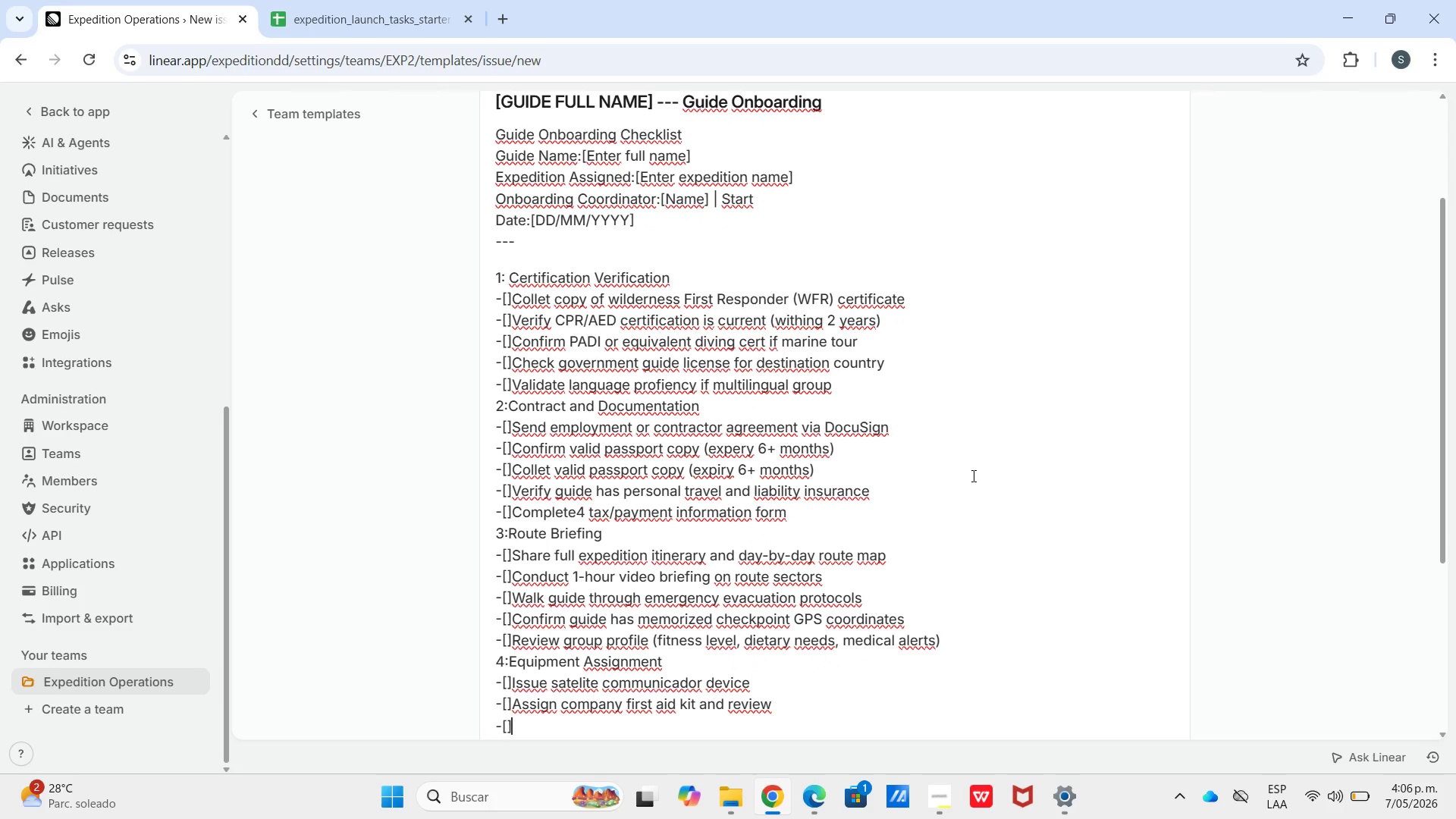 
key(Shift+Slash)
 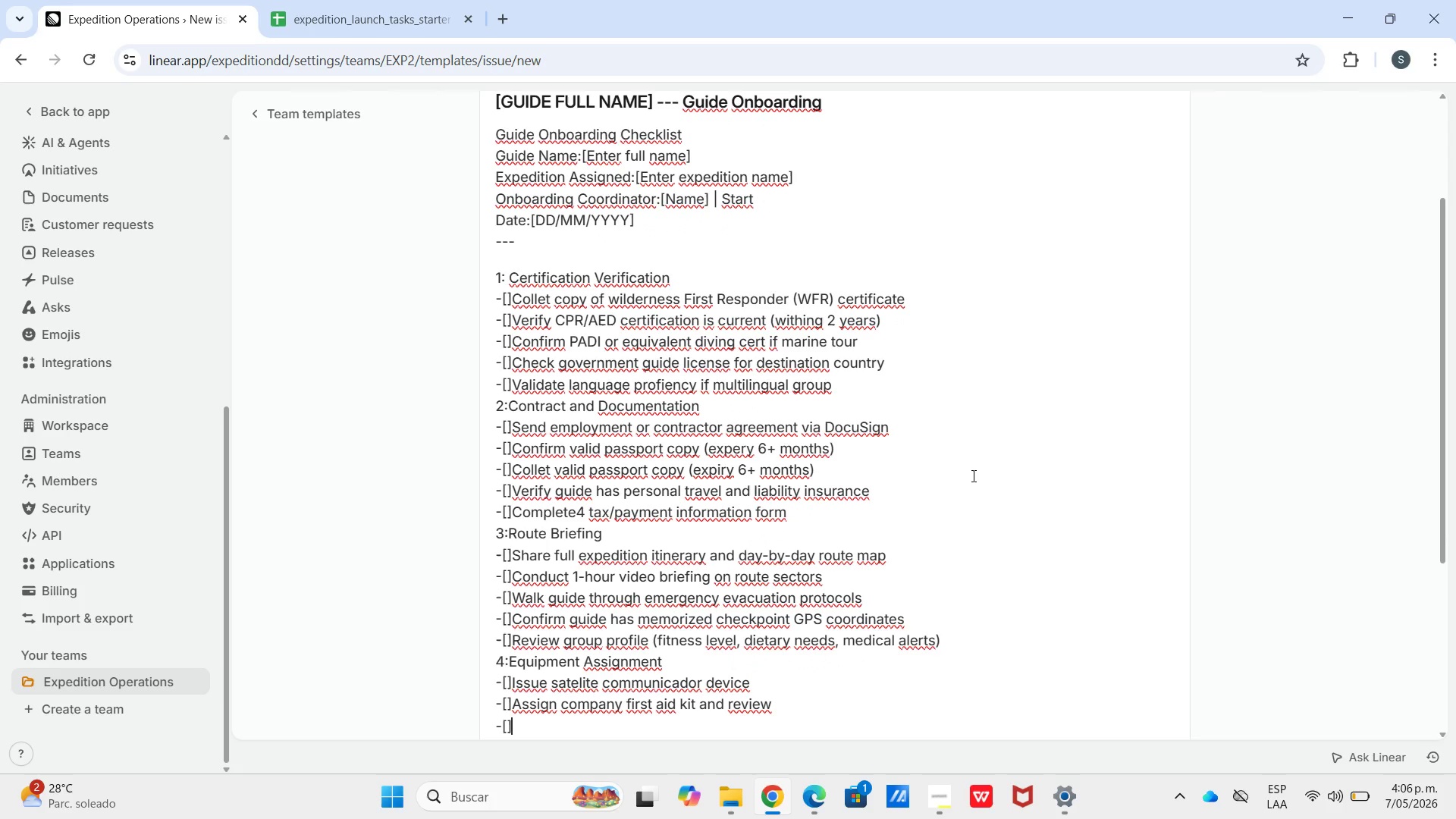 
hold_key(key=ShiftLeft, duration=1.3)
 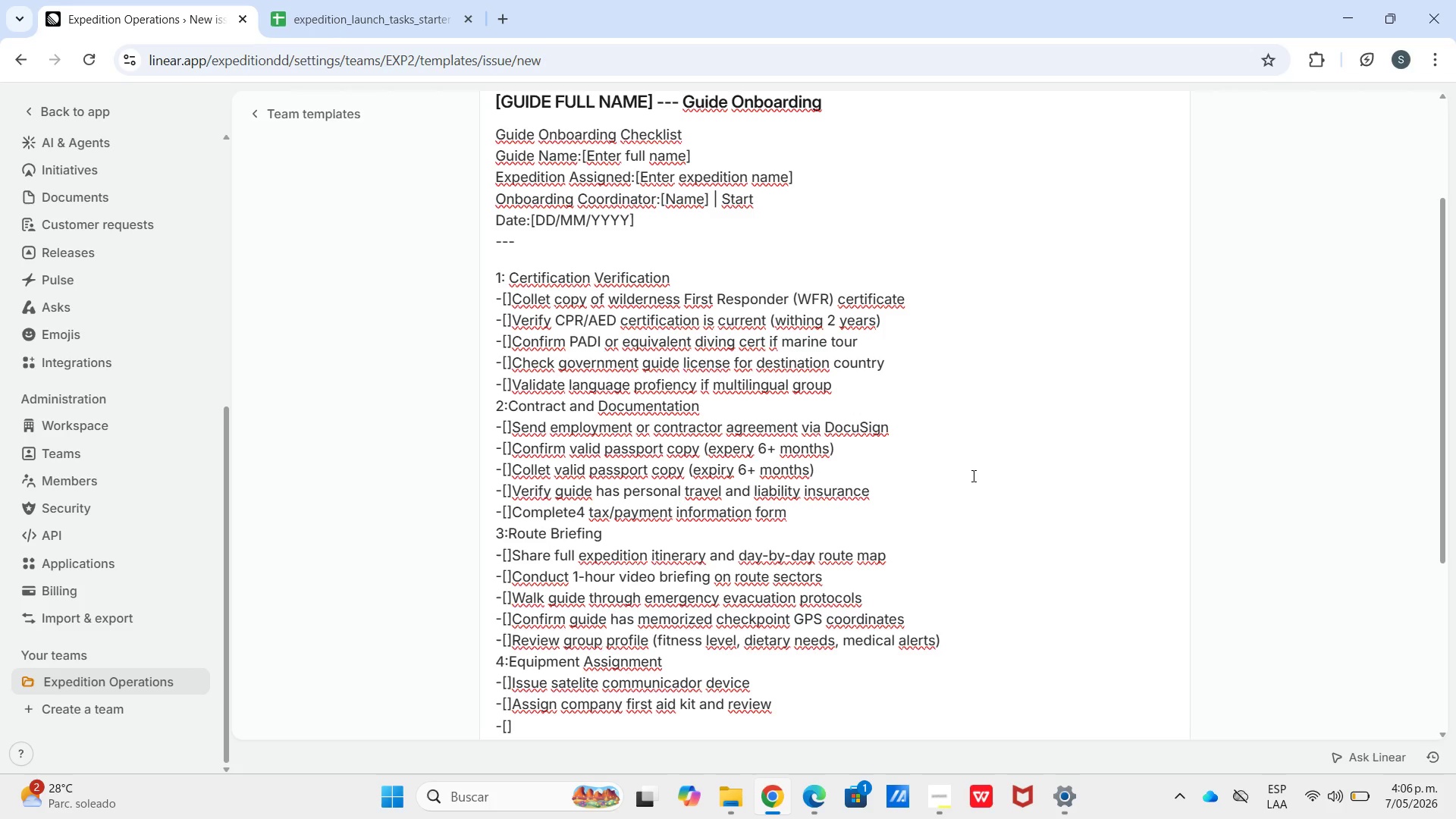 
key(ArrowUp)
 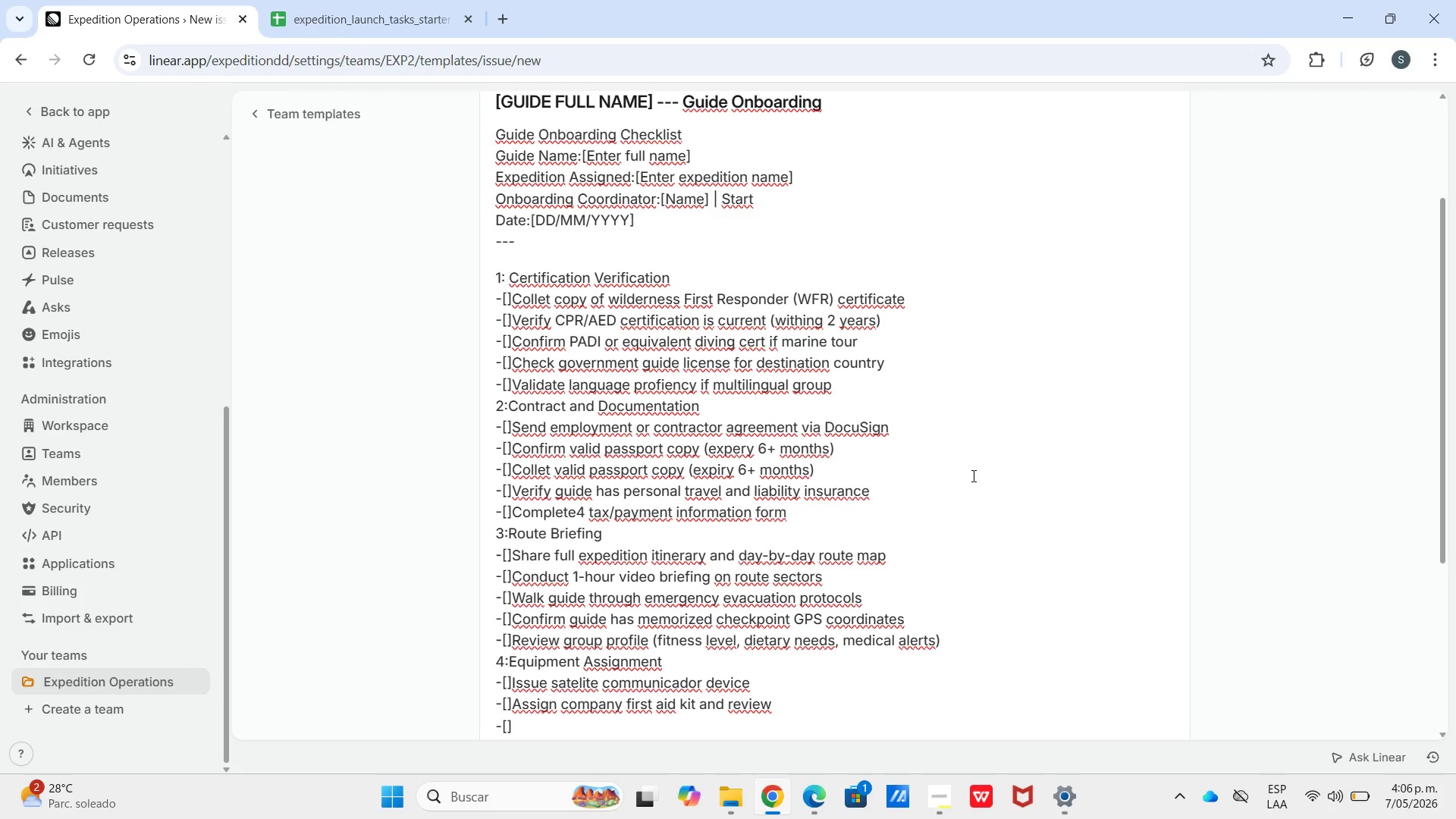 
hold_key(key=ArrowRight, duration=1.53)
 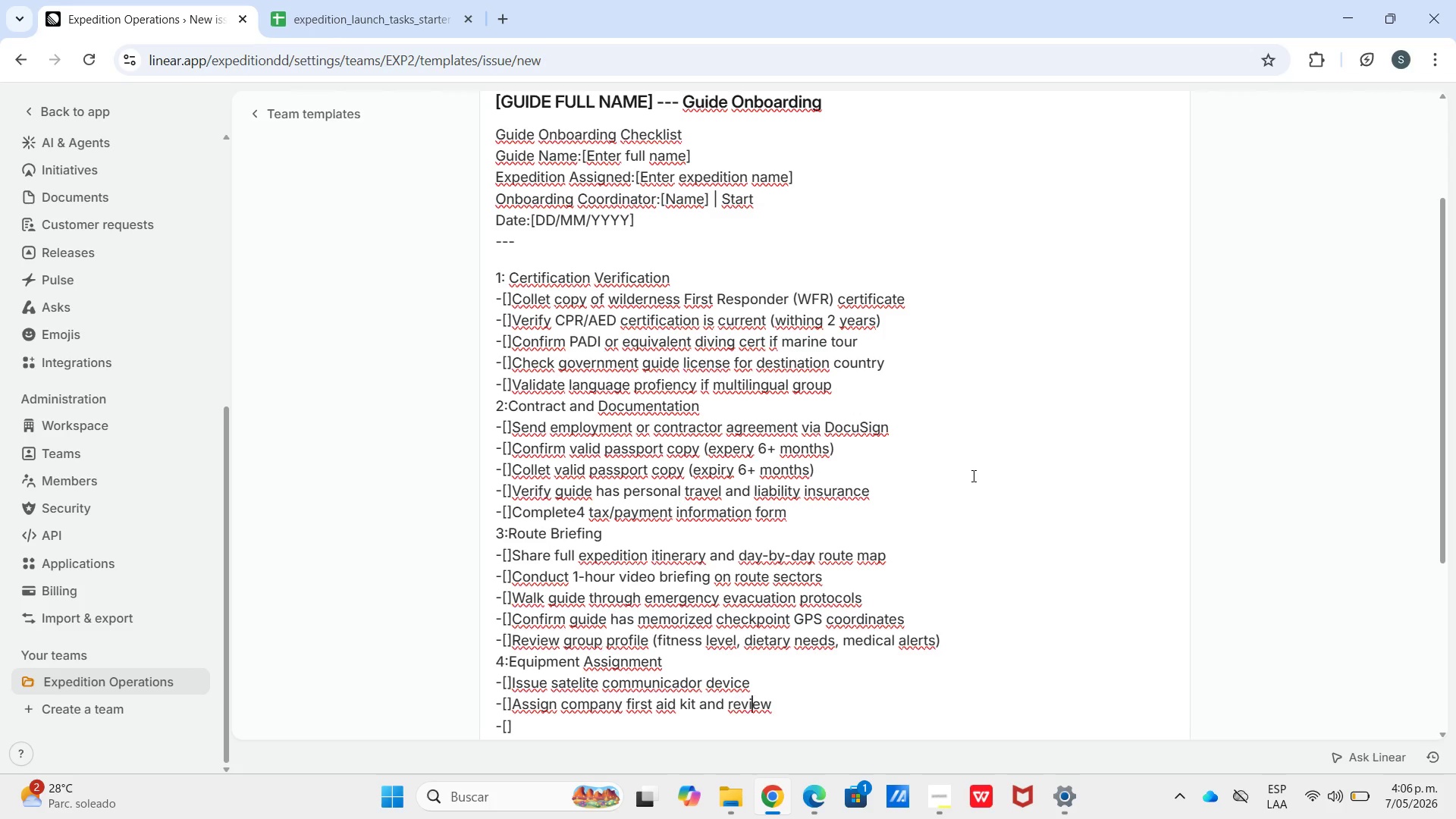 
key(ArrowRight)
 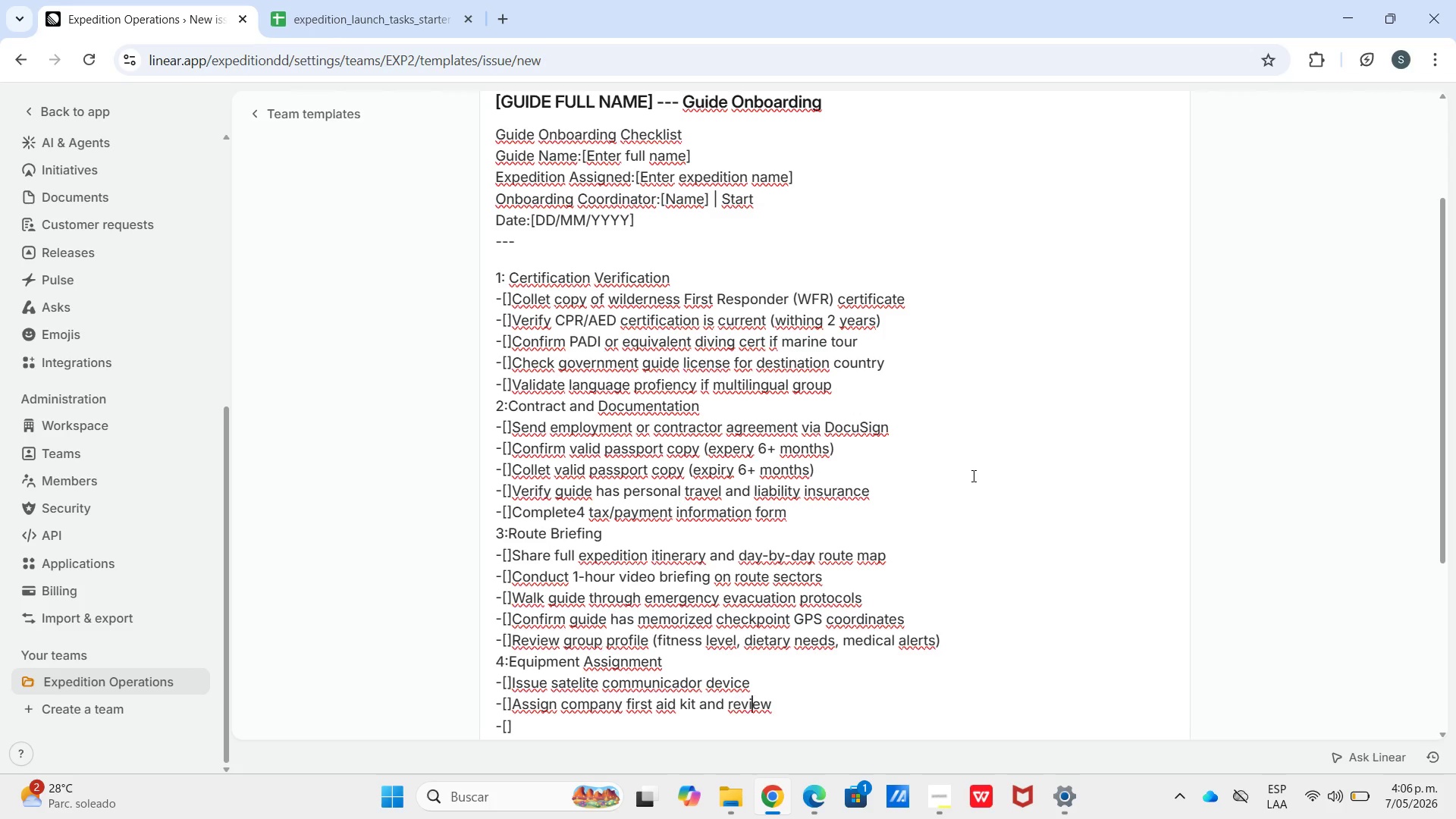 
key(ArrowRight)
 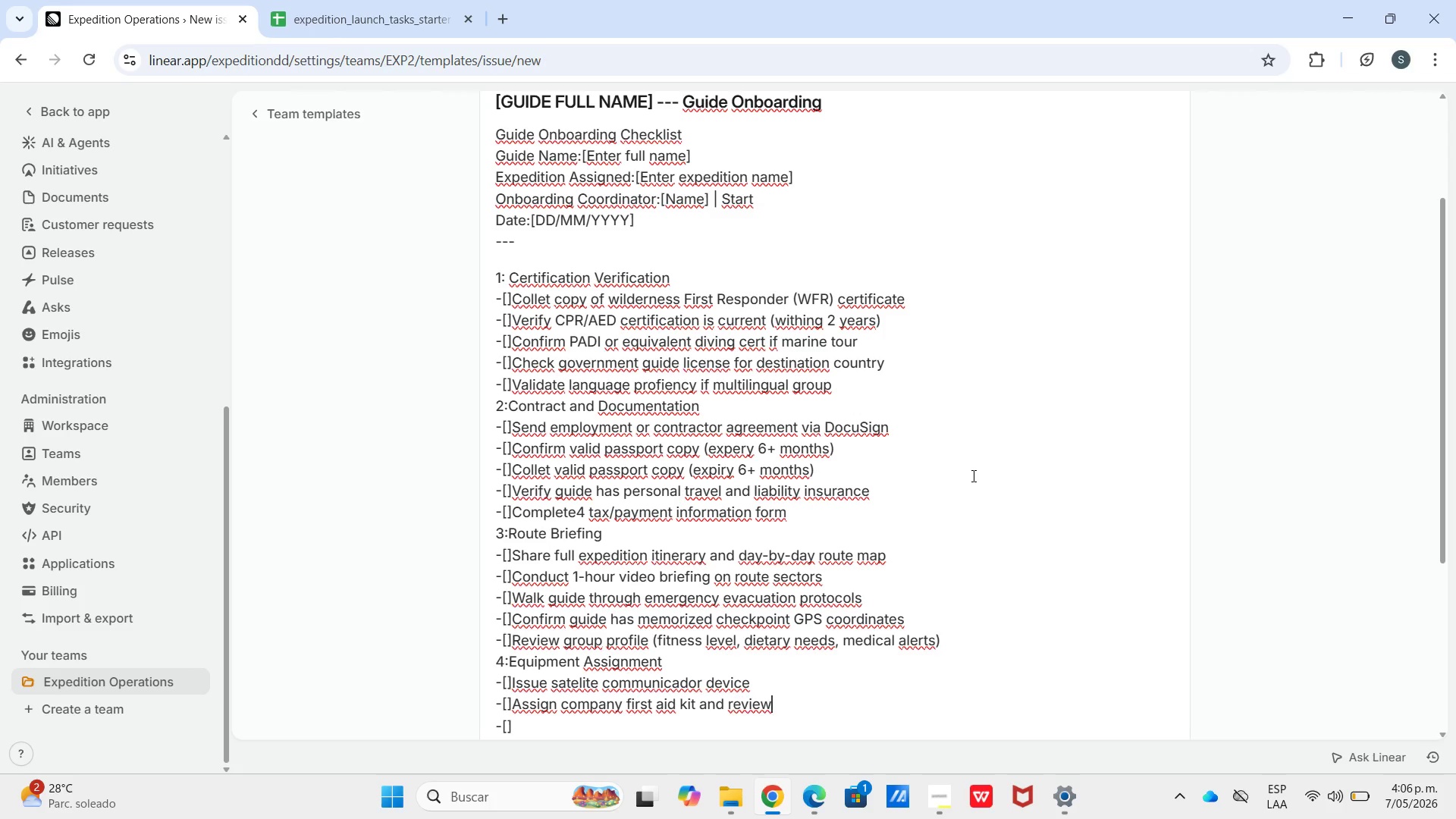 
key(ArrowRight)
 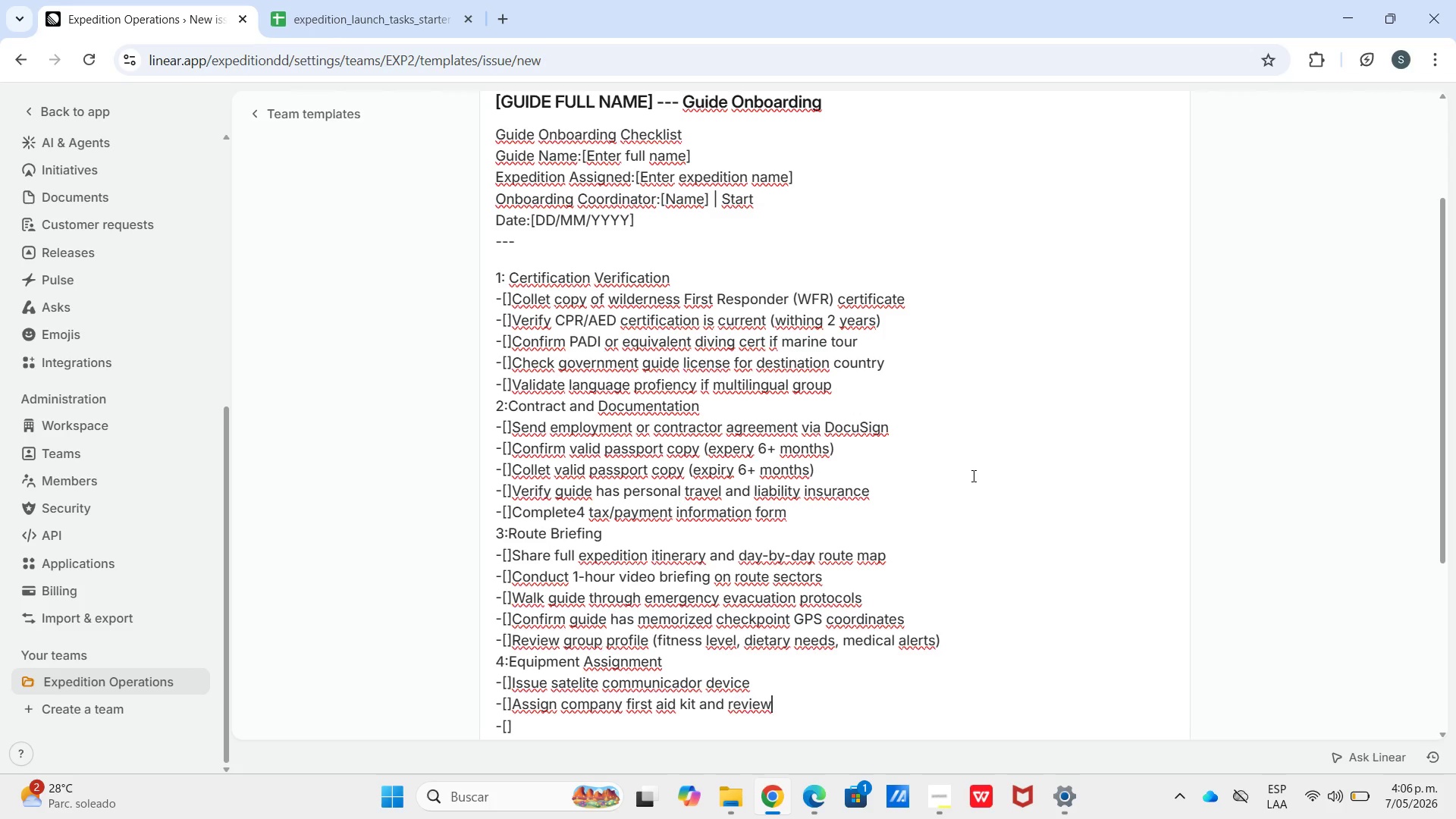 
key(ArrowRight)
 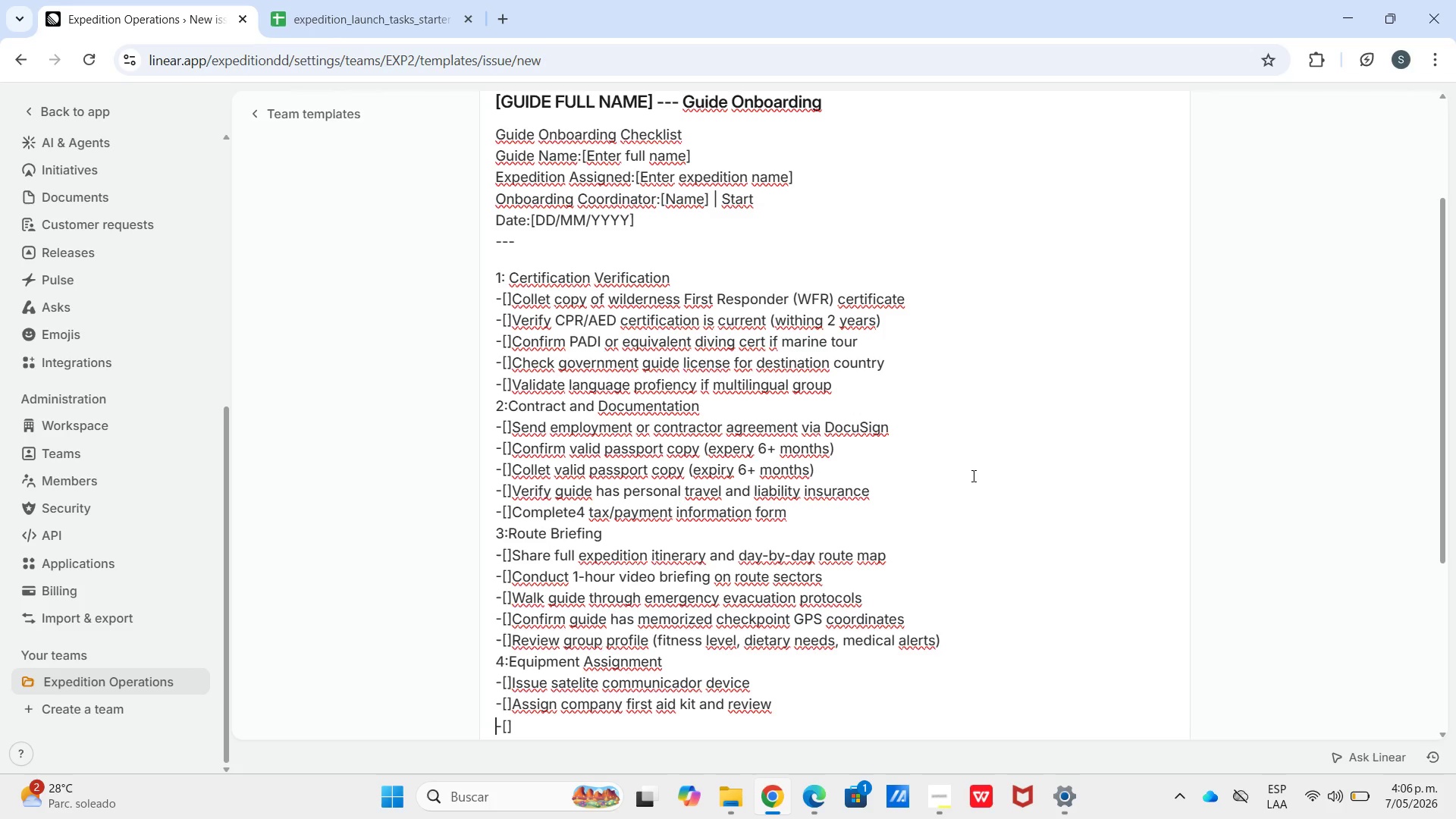 
key(ArrowRight)
 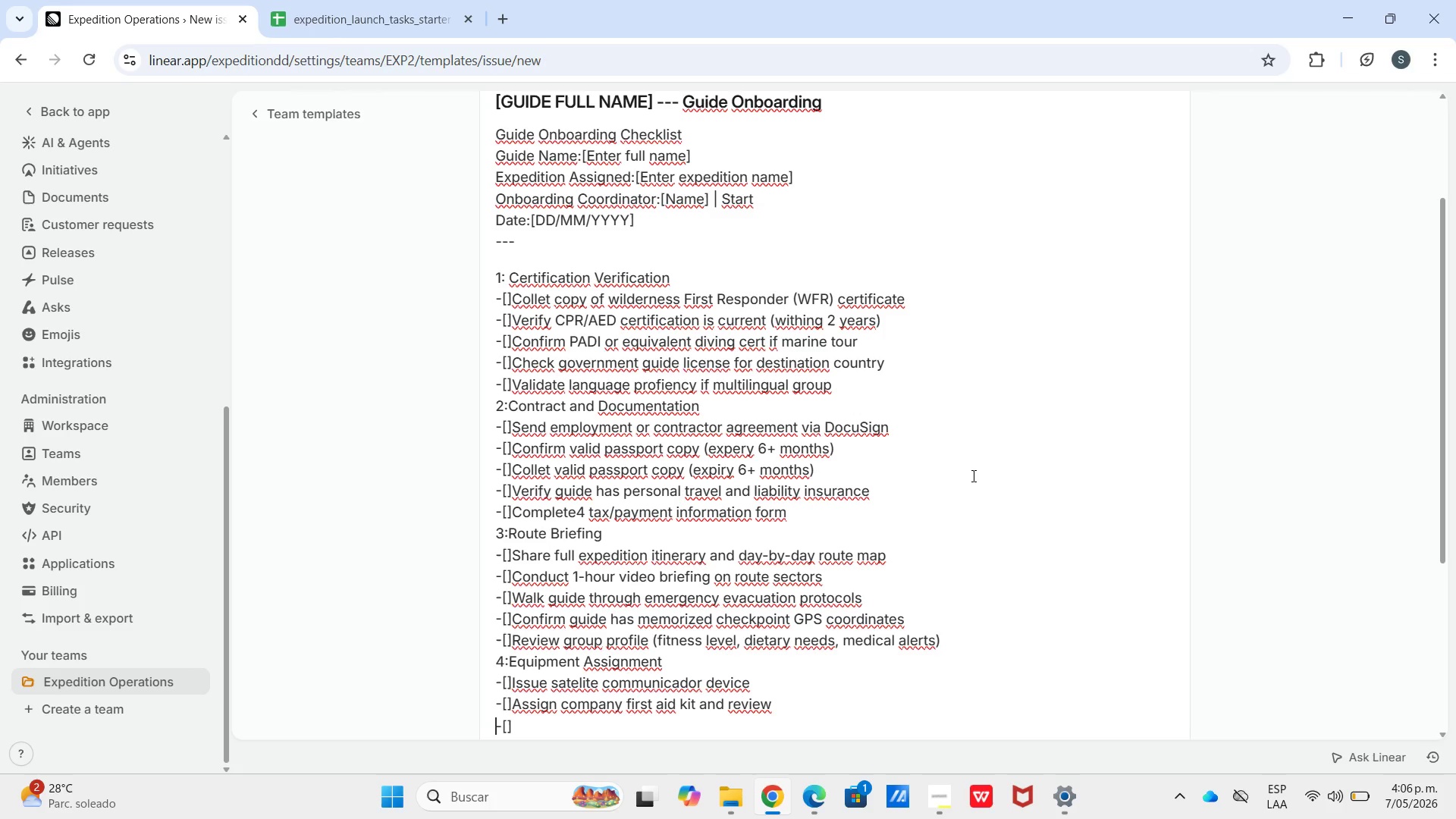 
key(ArrowRight)
 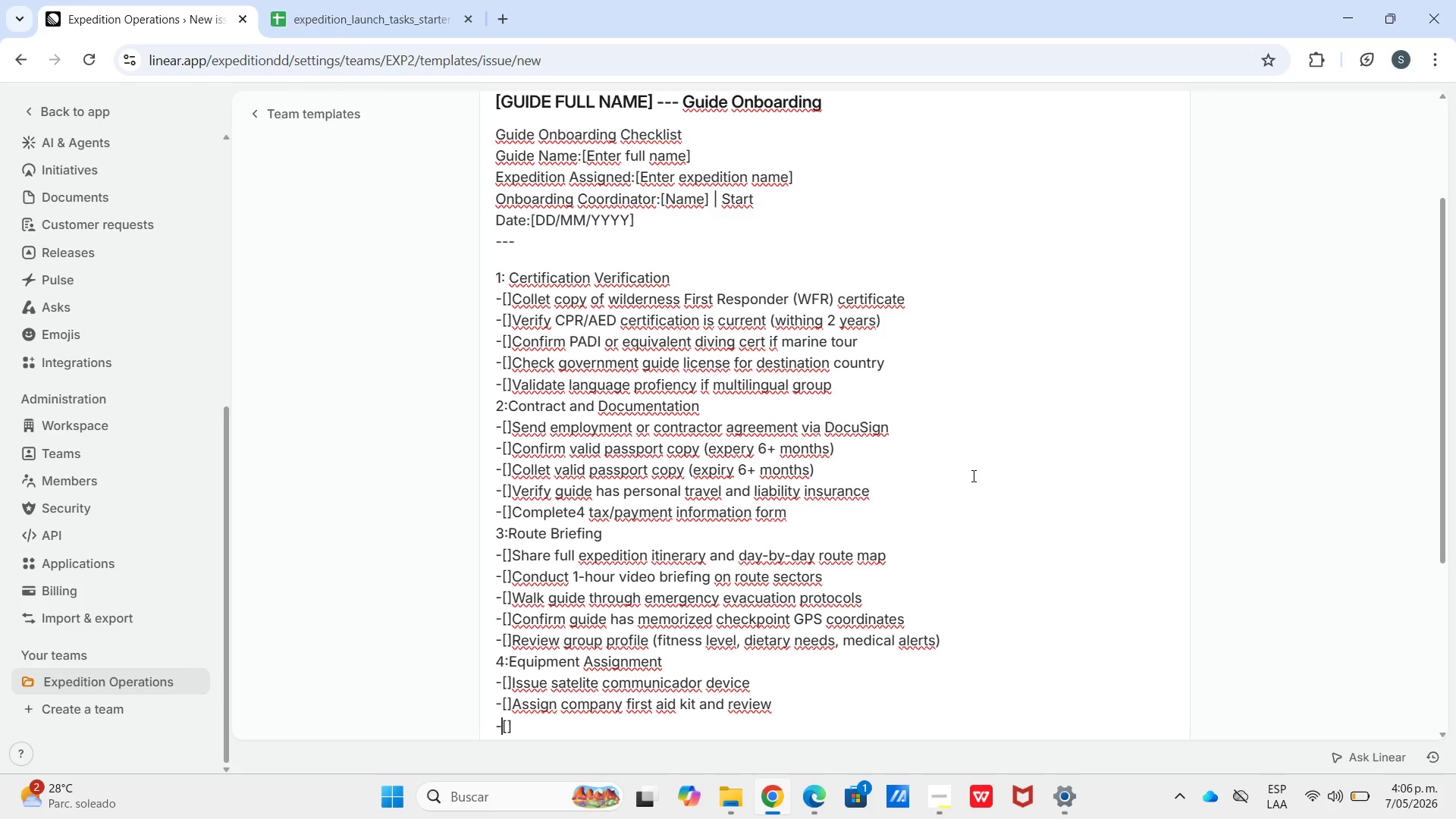 
key(ArrowRight)
 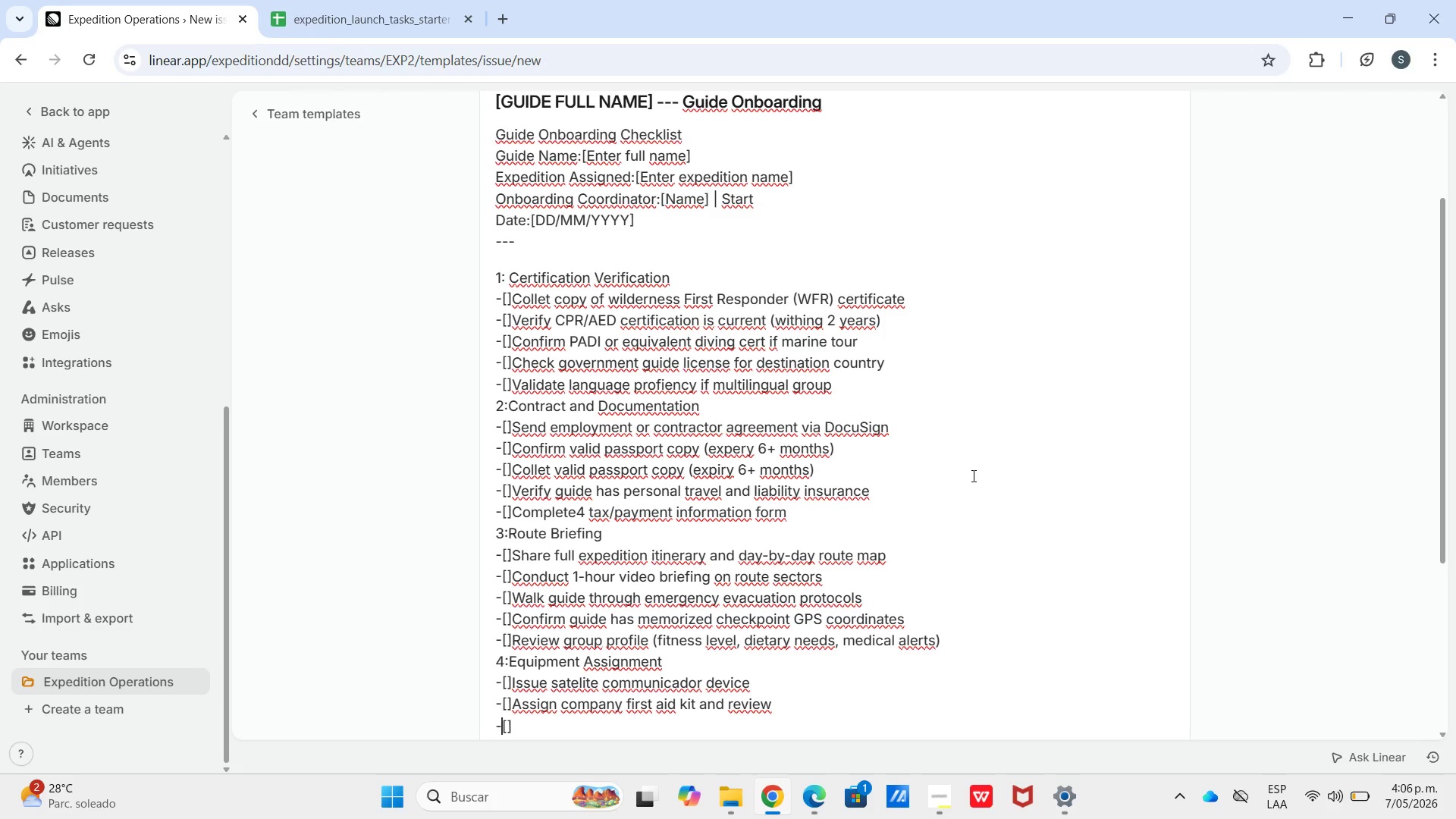 
key(ArrowRight)
 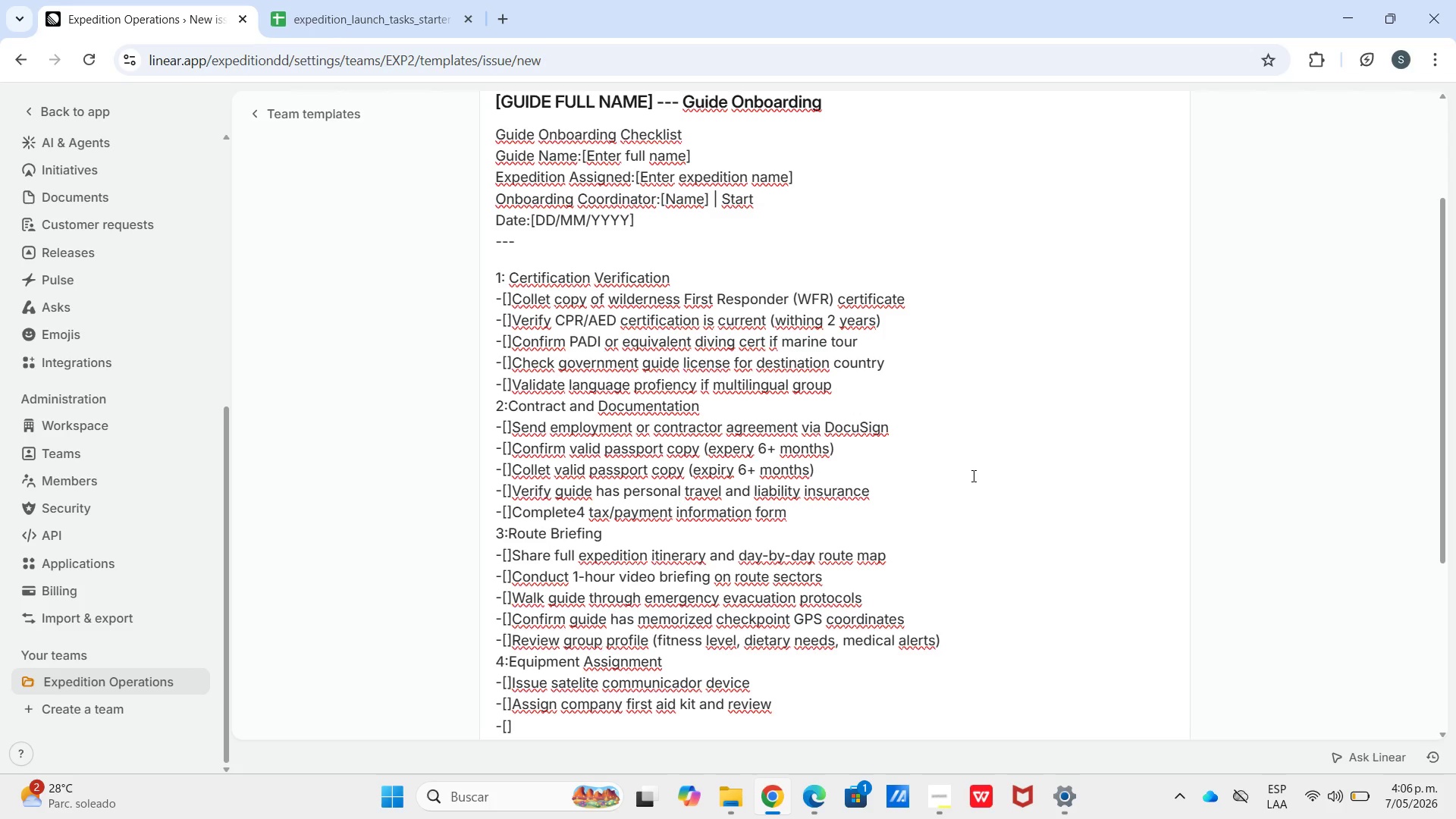 
key(ArrowDown)
 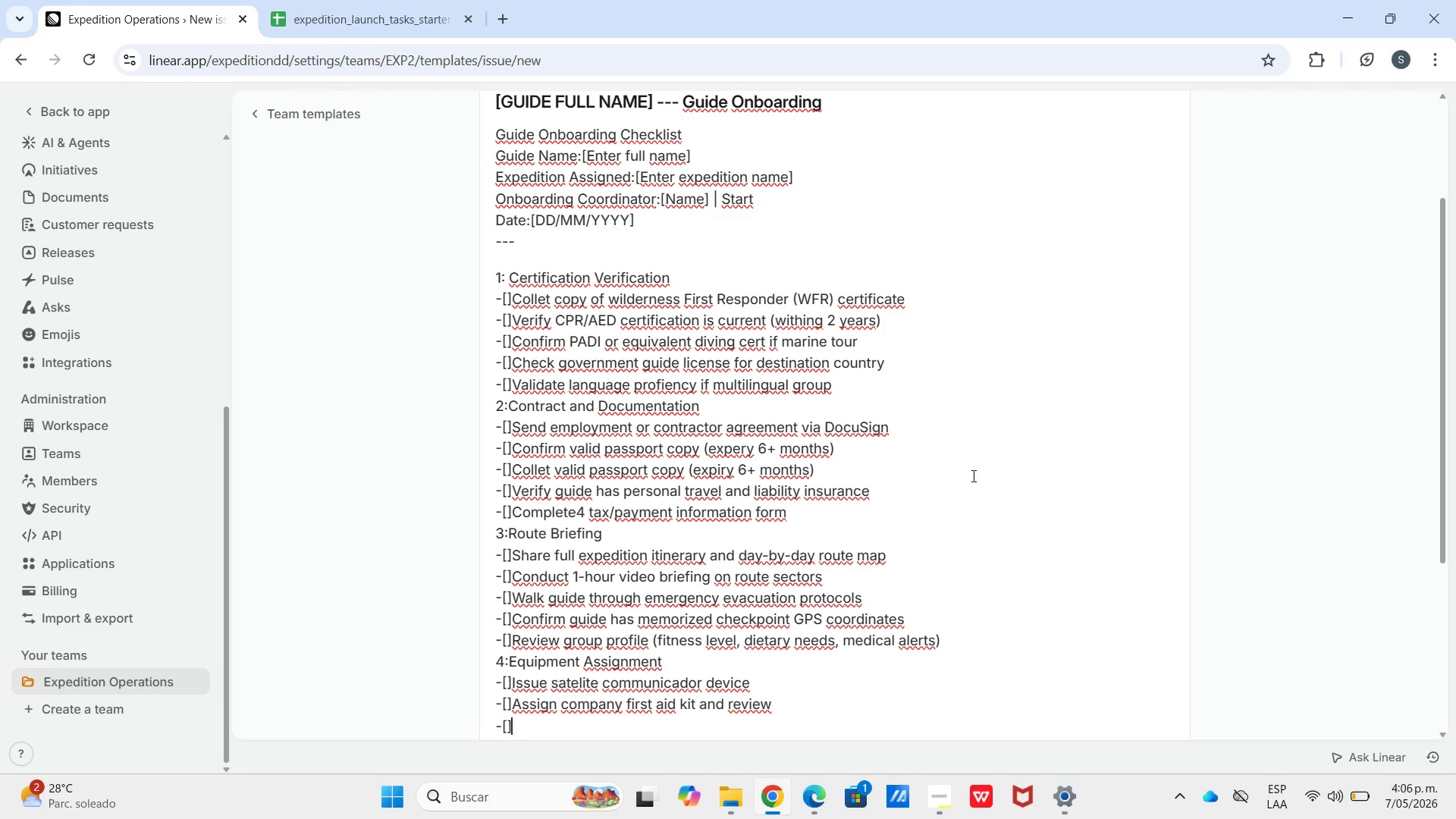 
key(ArrowDown)
 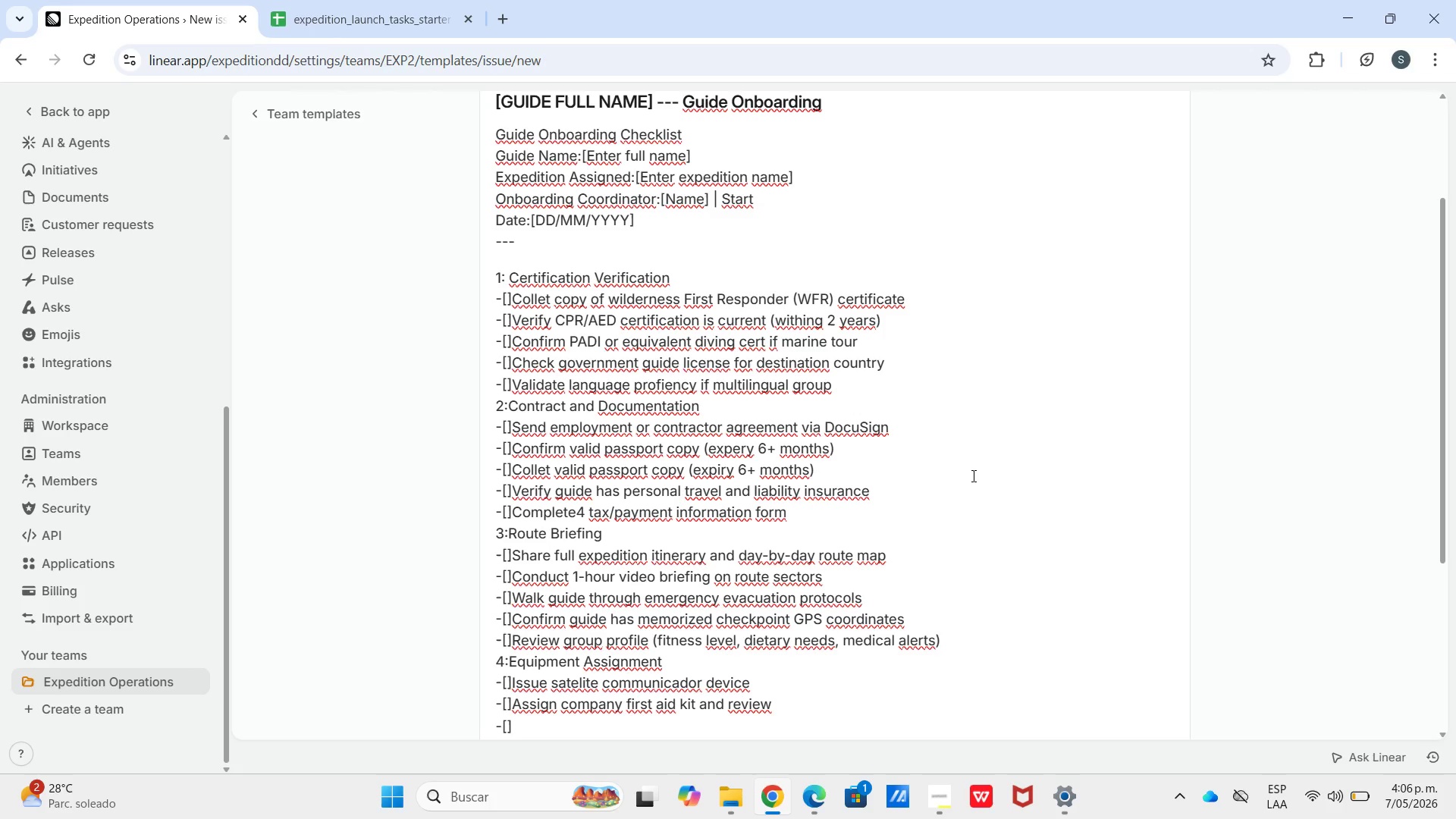 
key(ArrowLeft)
 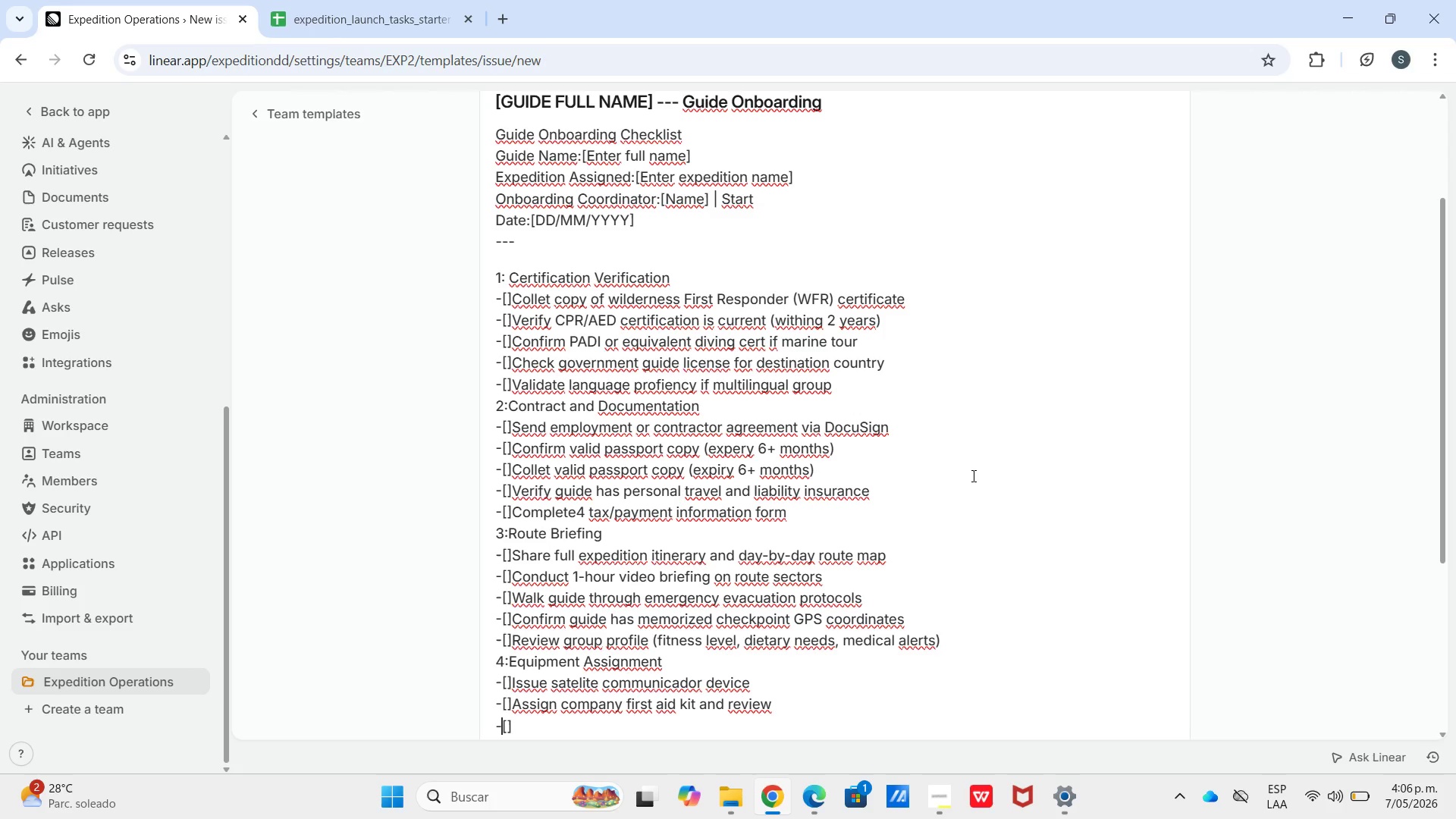 
key(ArrowLeft)
 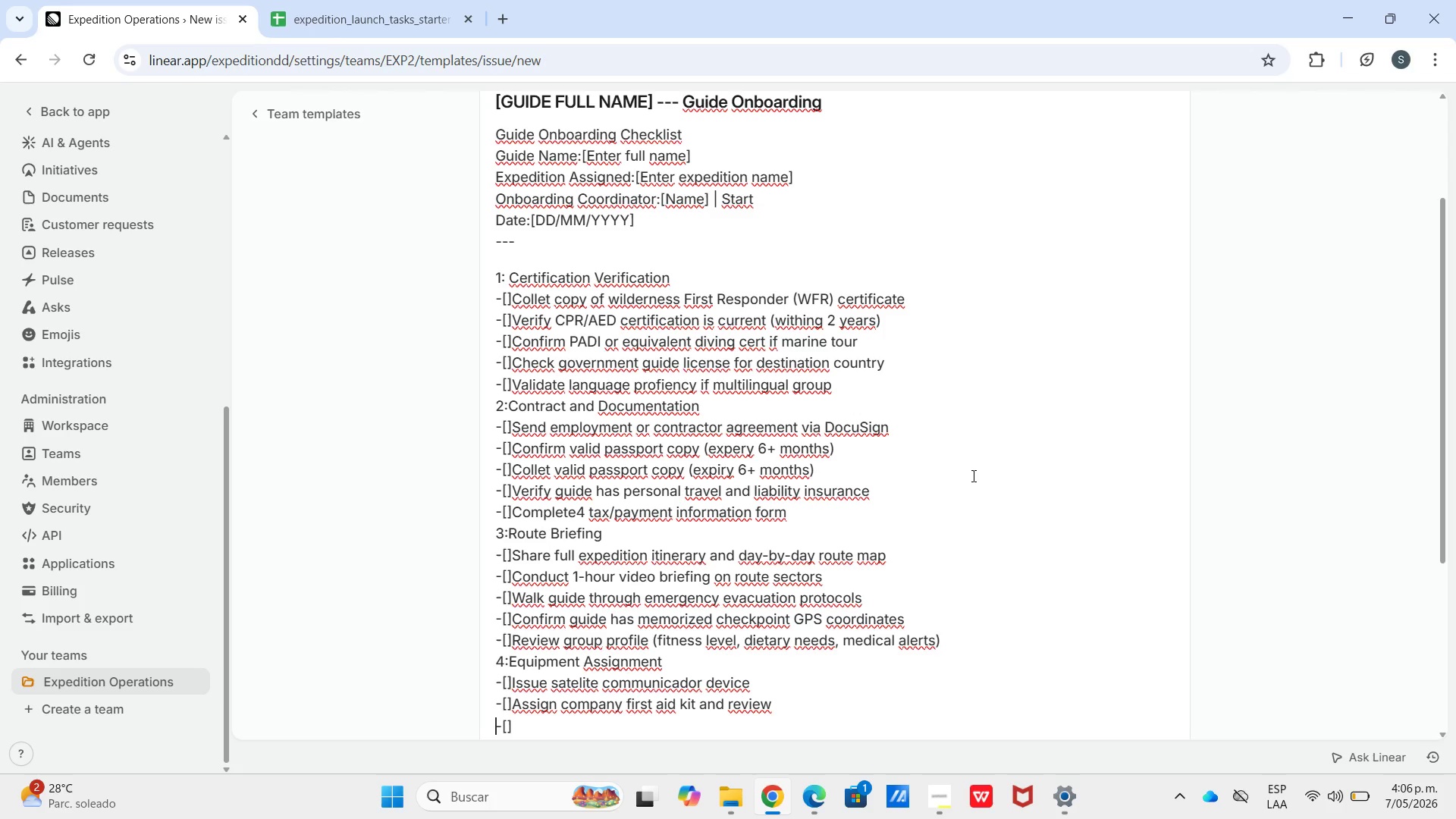 
key(ArrowLeft)
 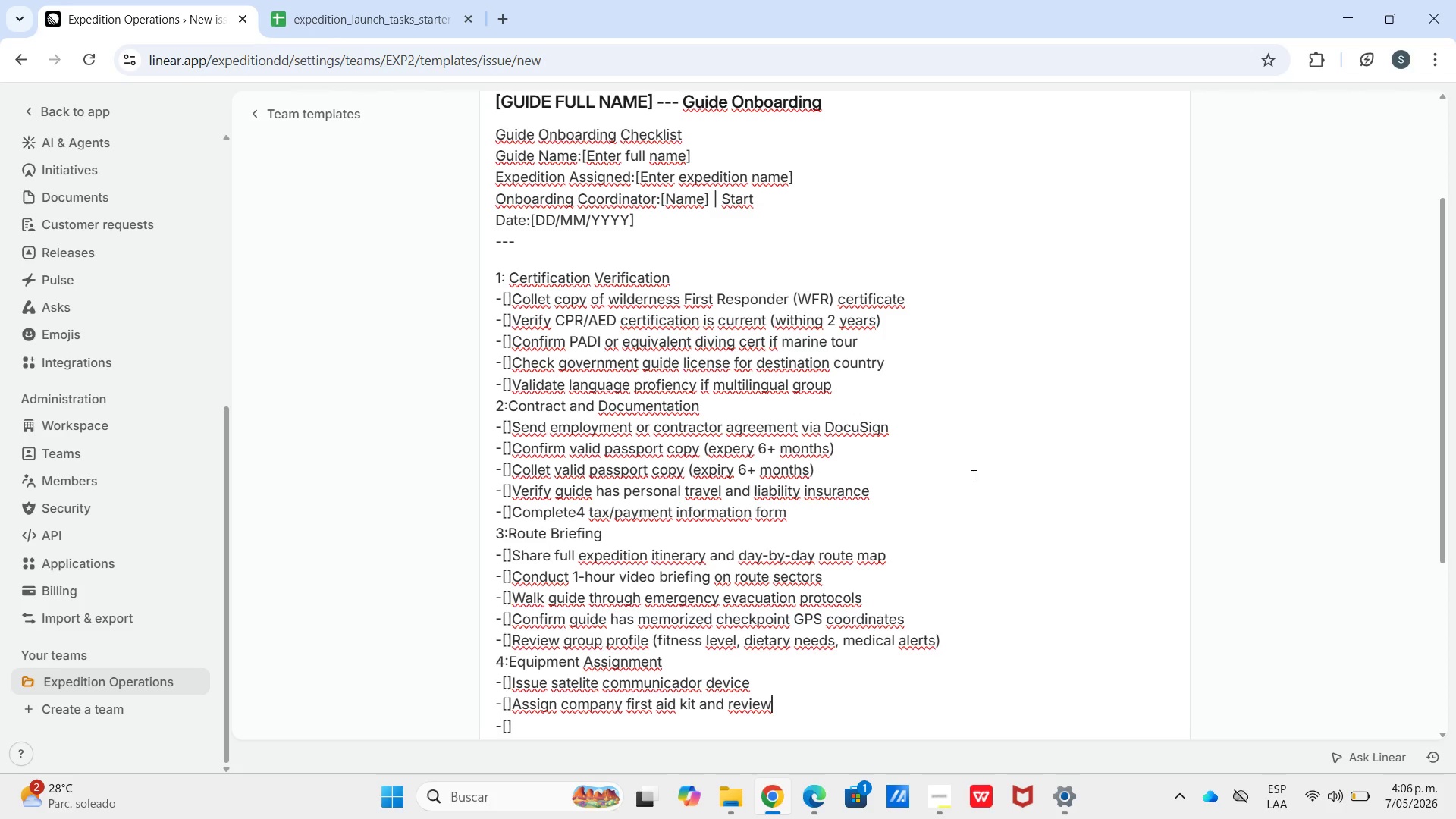 
key(ArrowLeft)
 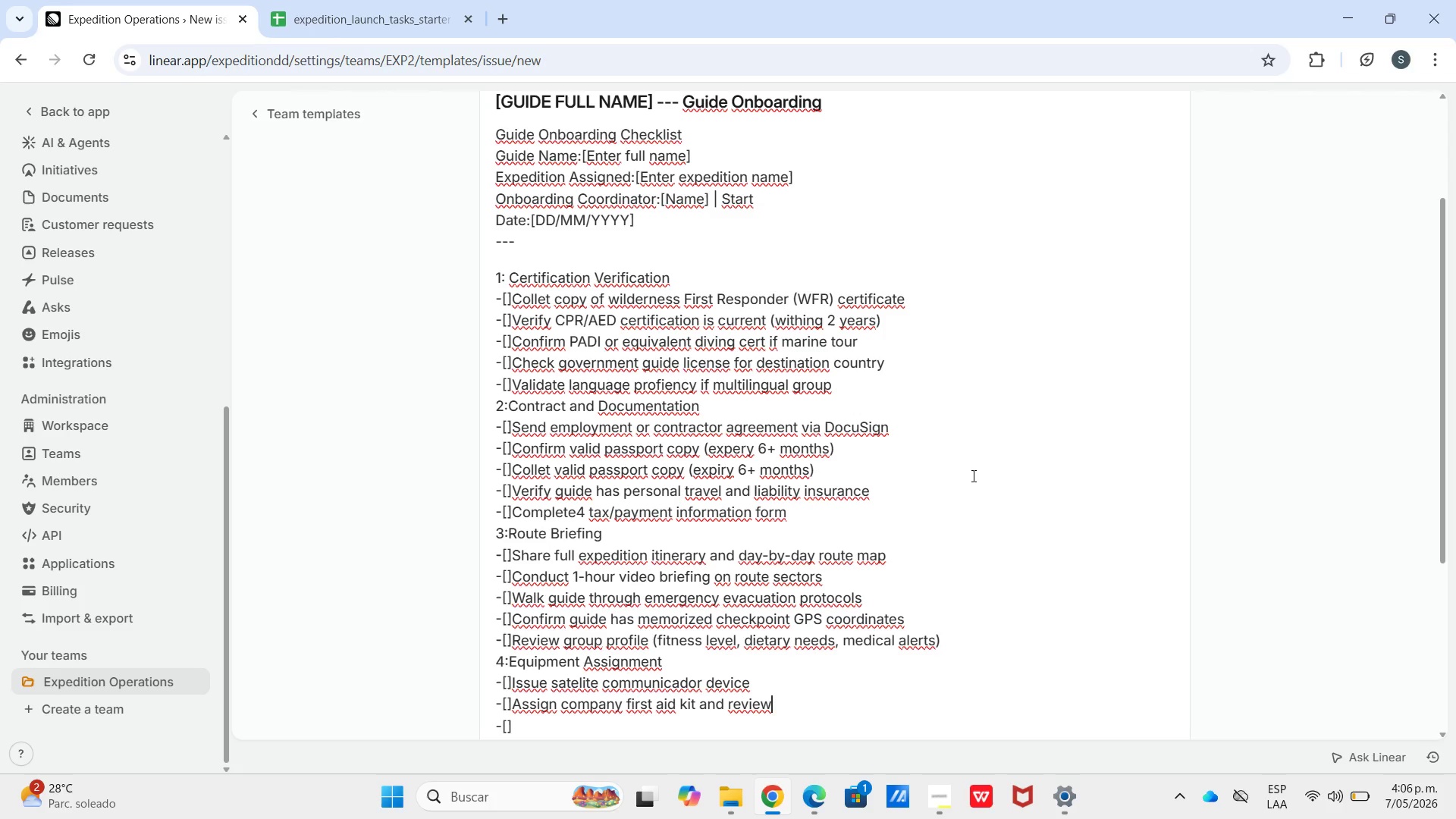 
type( contents)
 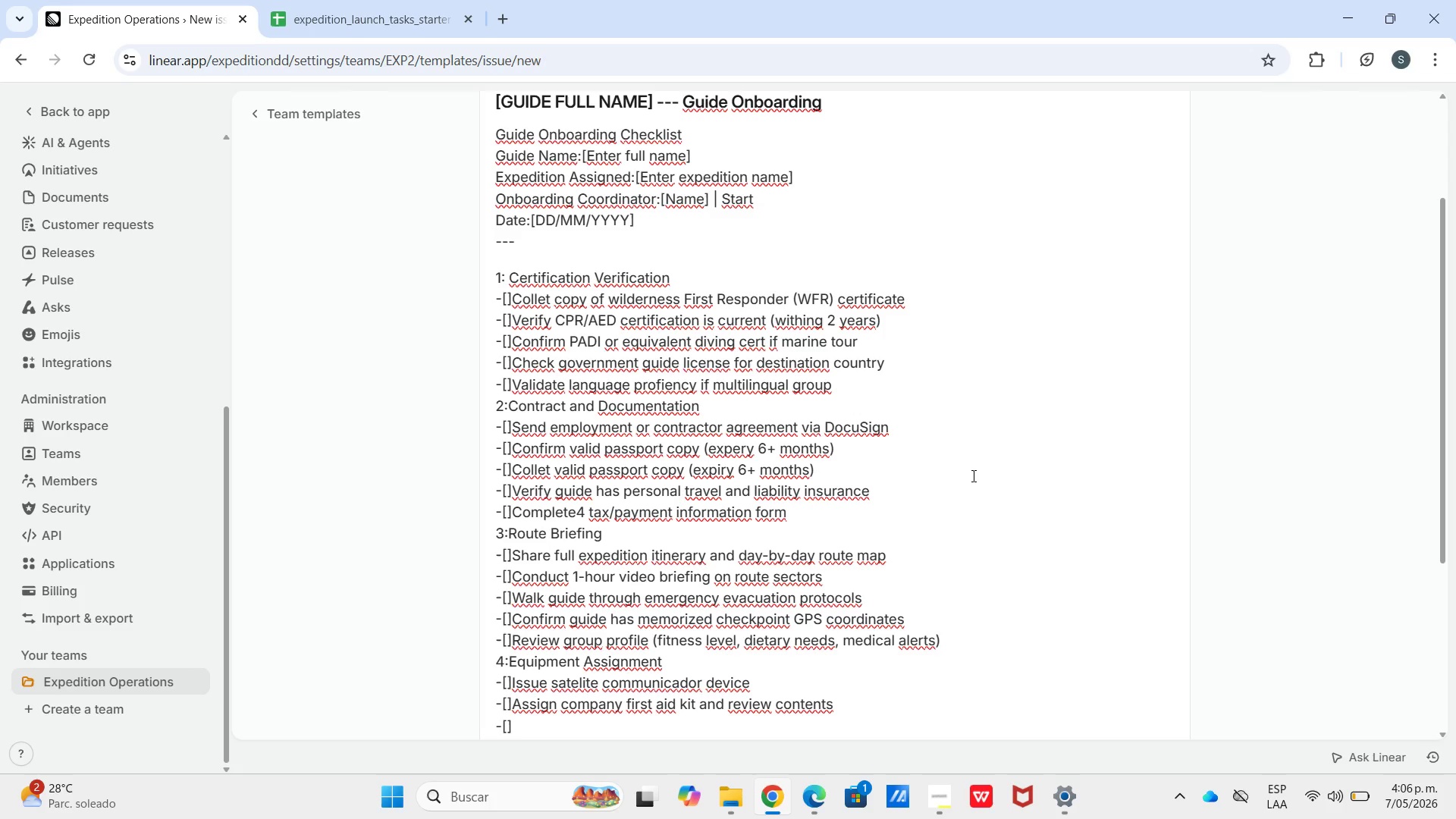 
key(ArrowDown)
 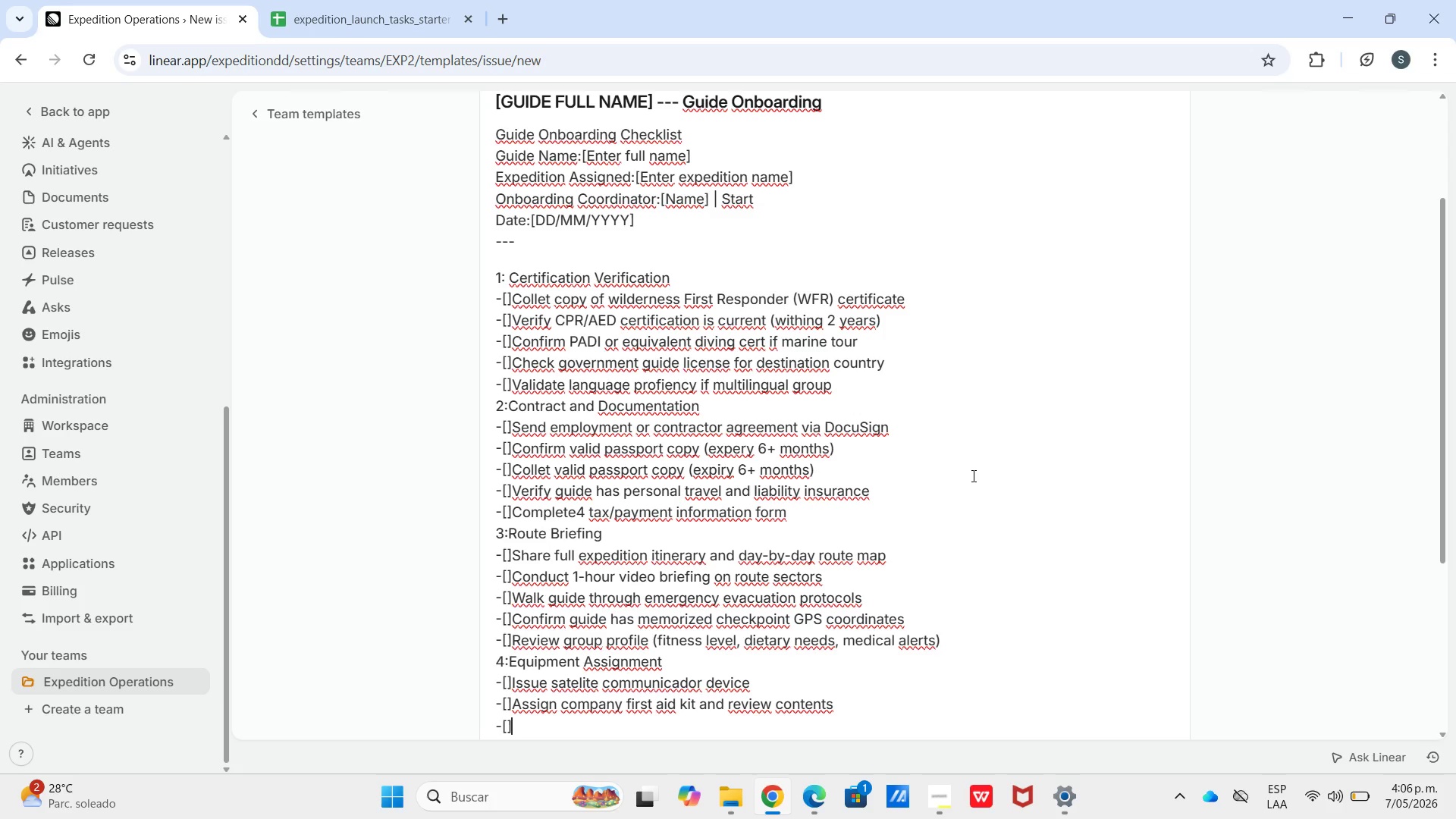 
key(ArrowRight)
 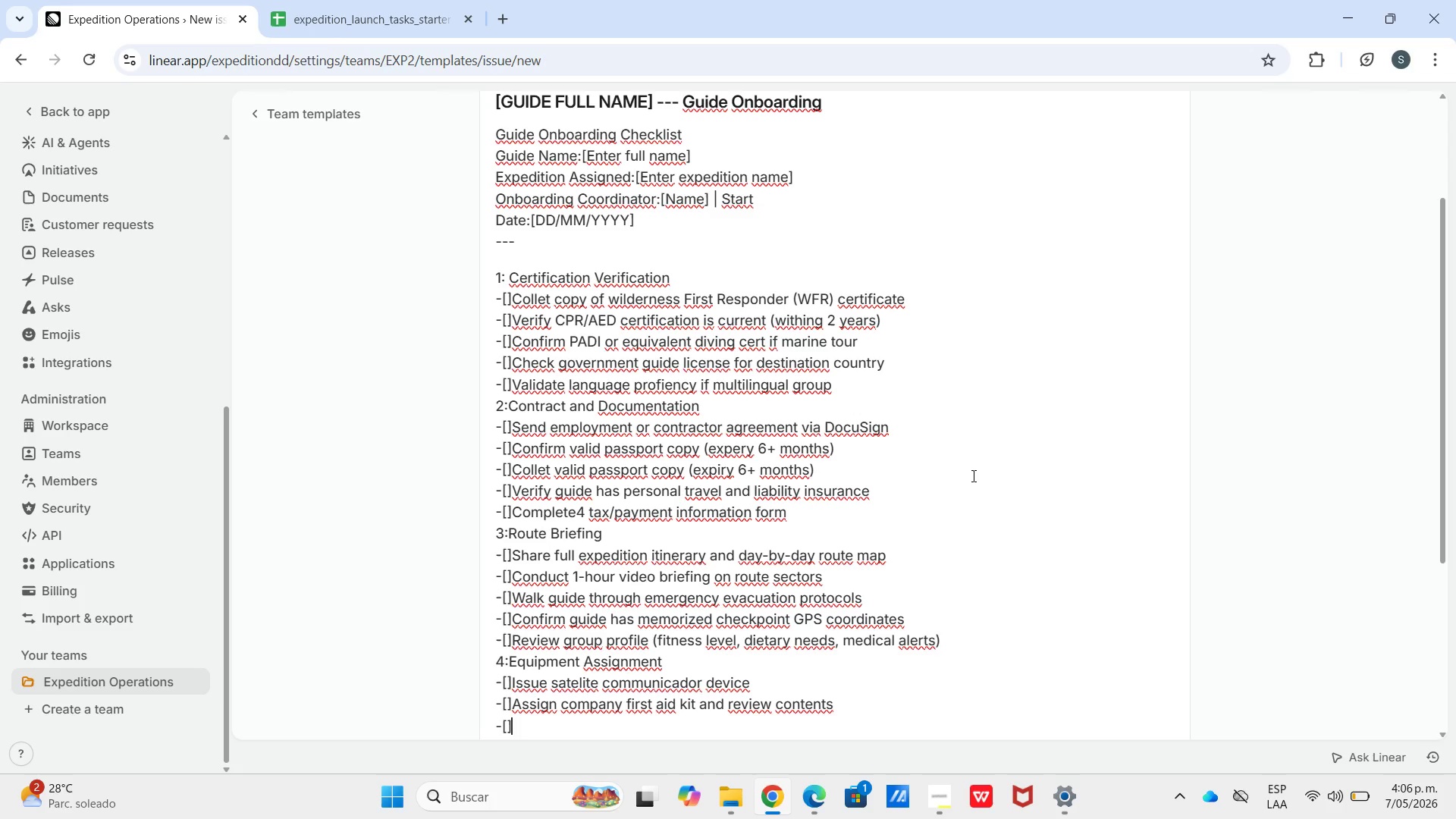 
wait(7.31)
 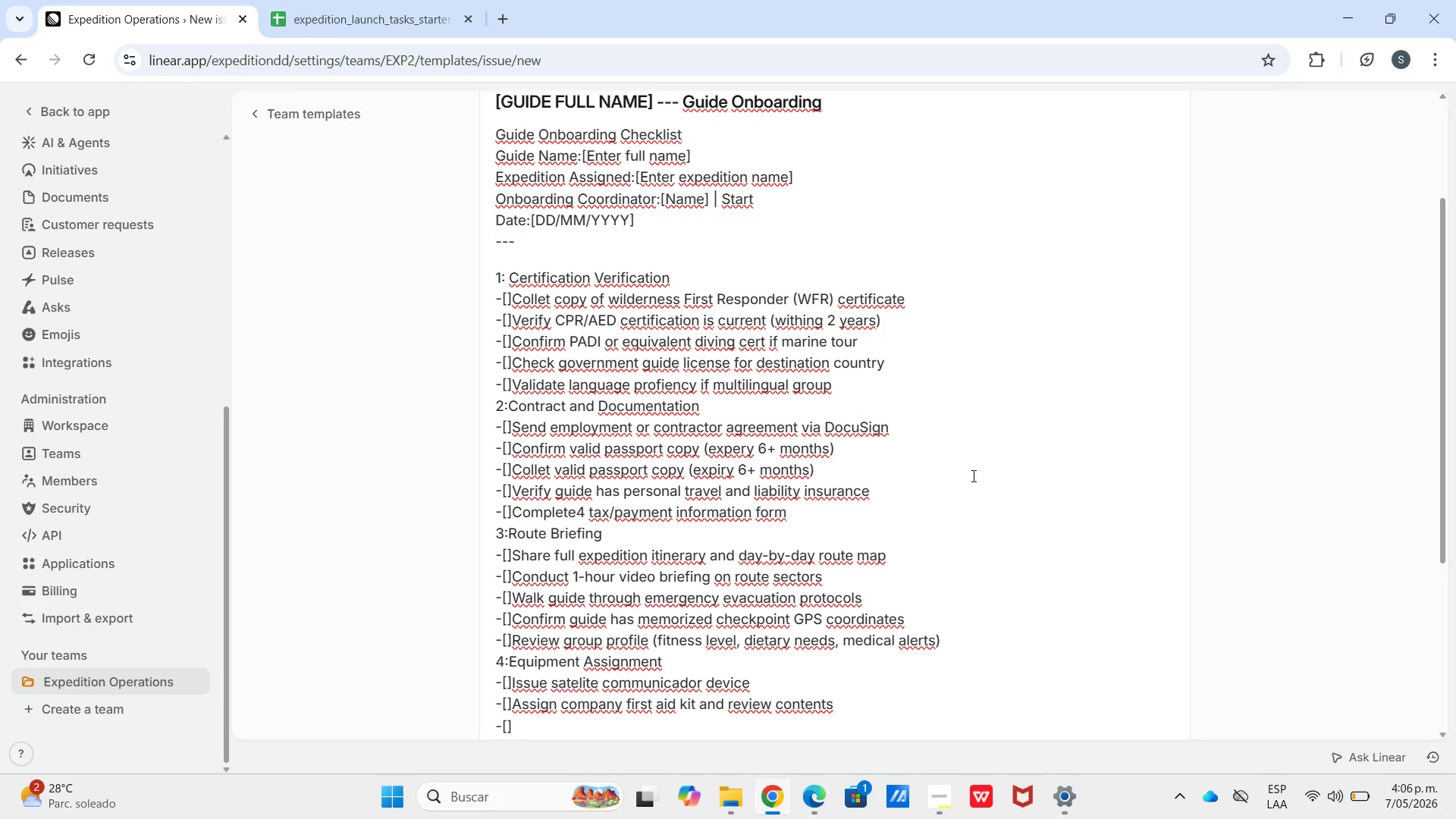 
type(Provide company-branded guest welcome materials)
 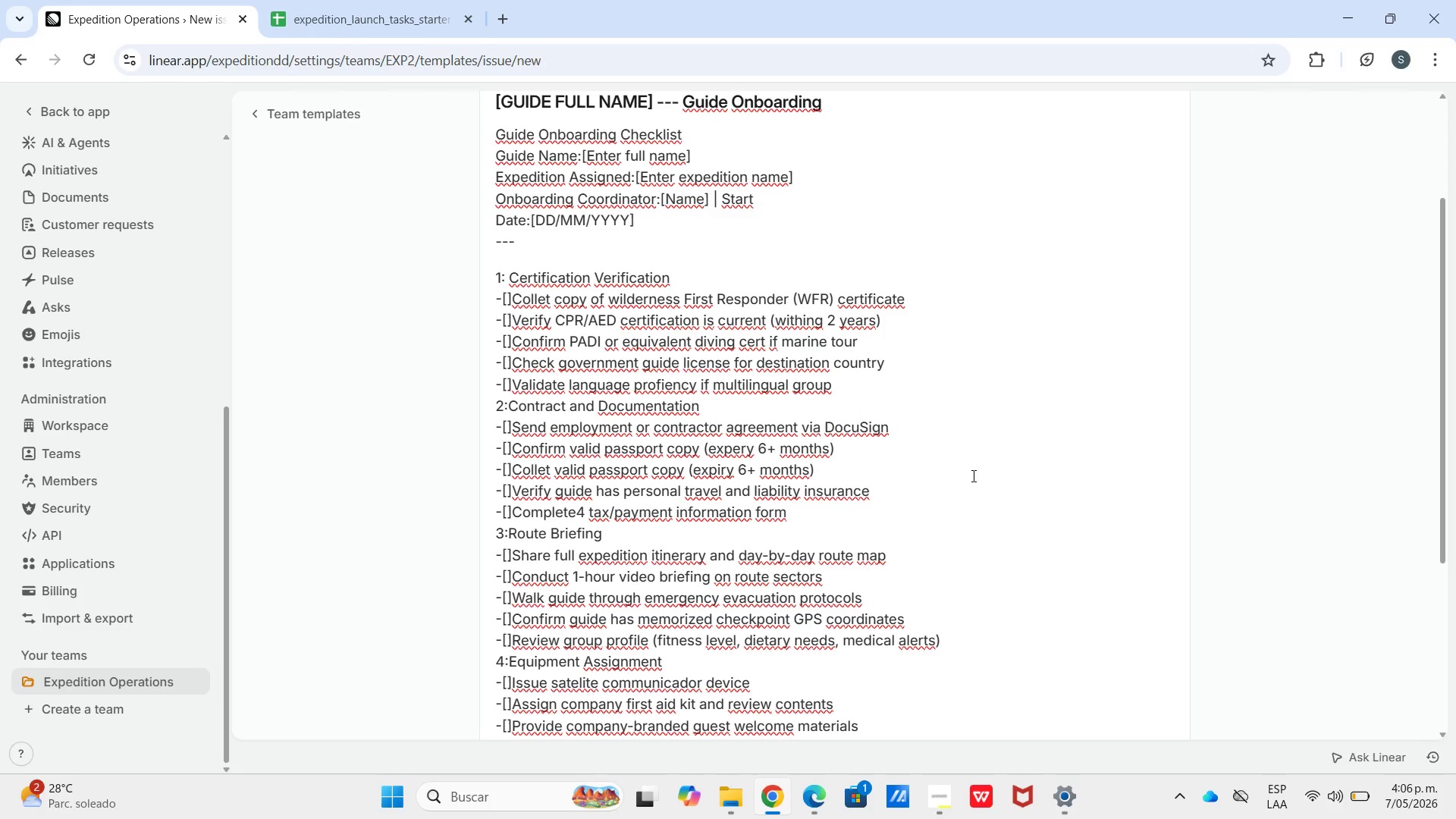 
key(Shift+Enter)
 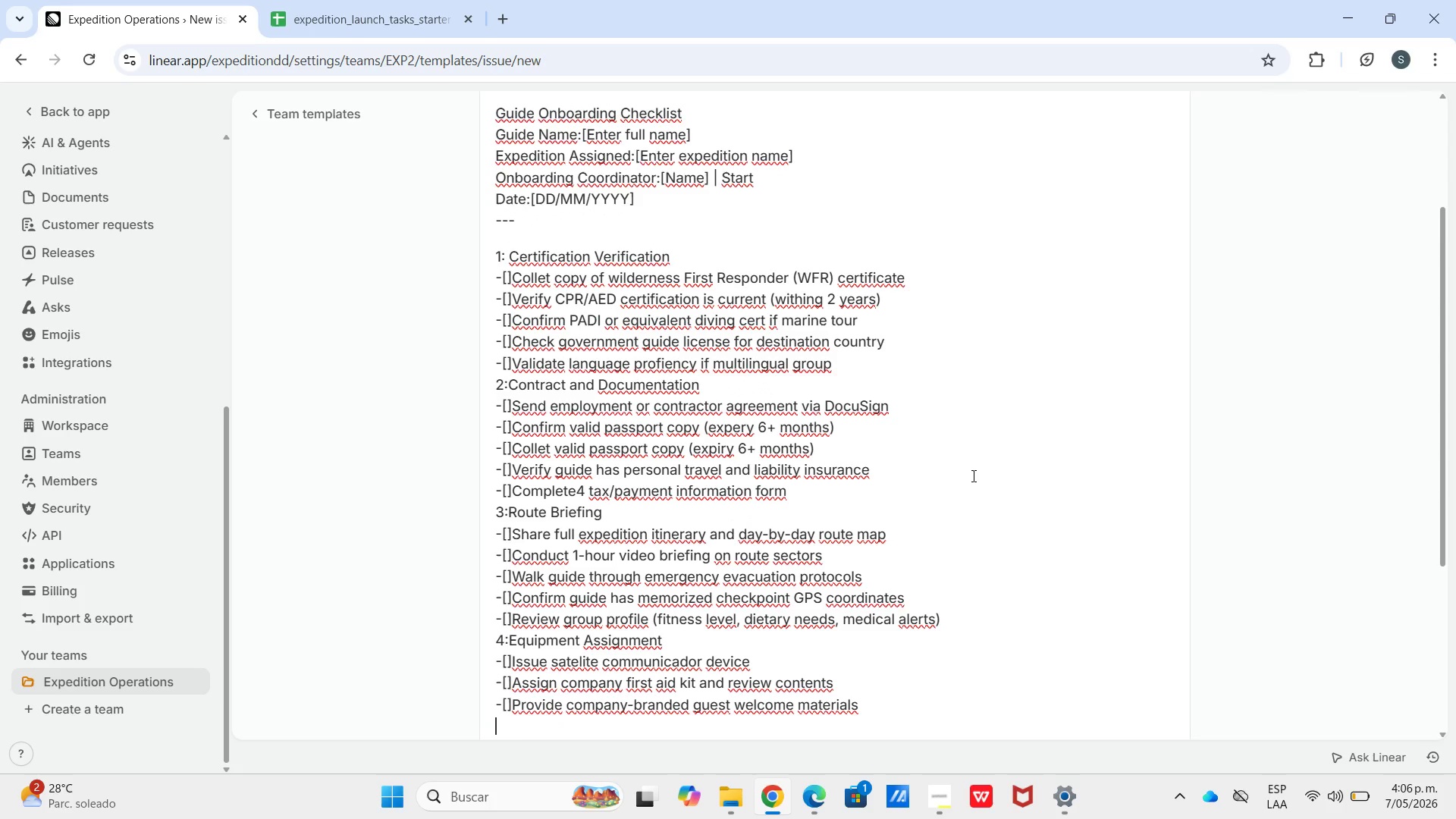 
type(-"?Confirm guide personal gear meets expedition standard)
 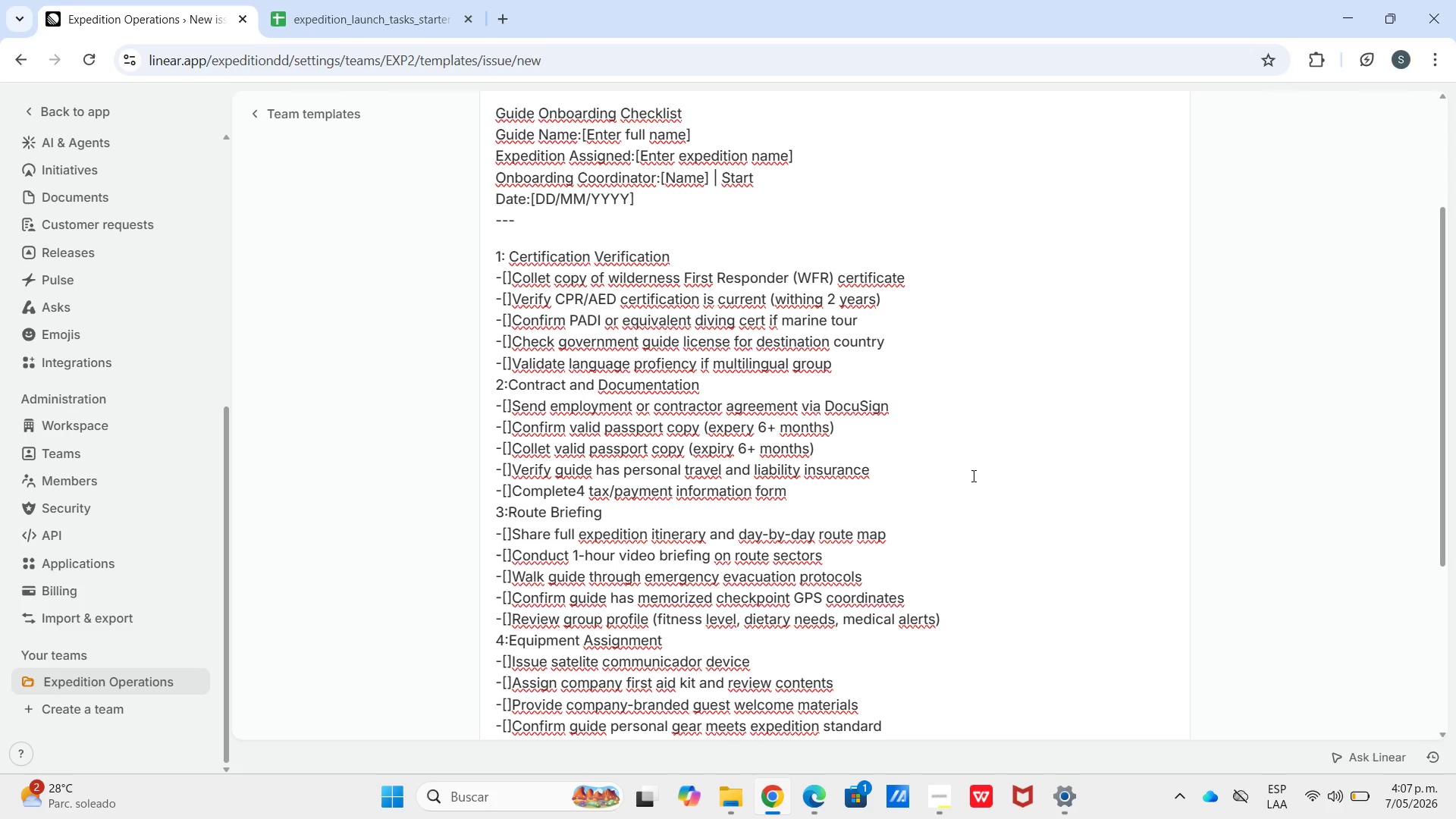 
key(Shift+Enter)
 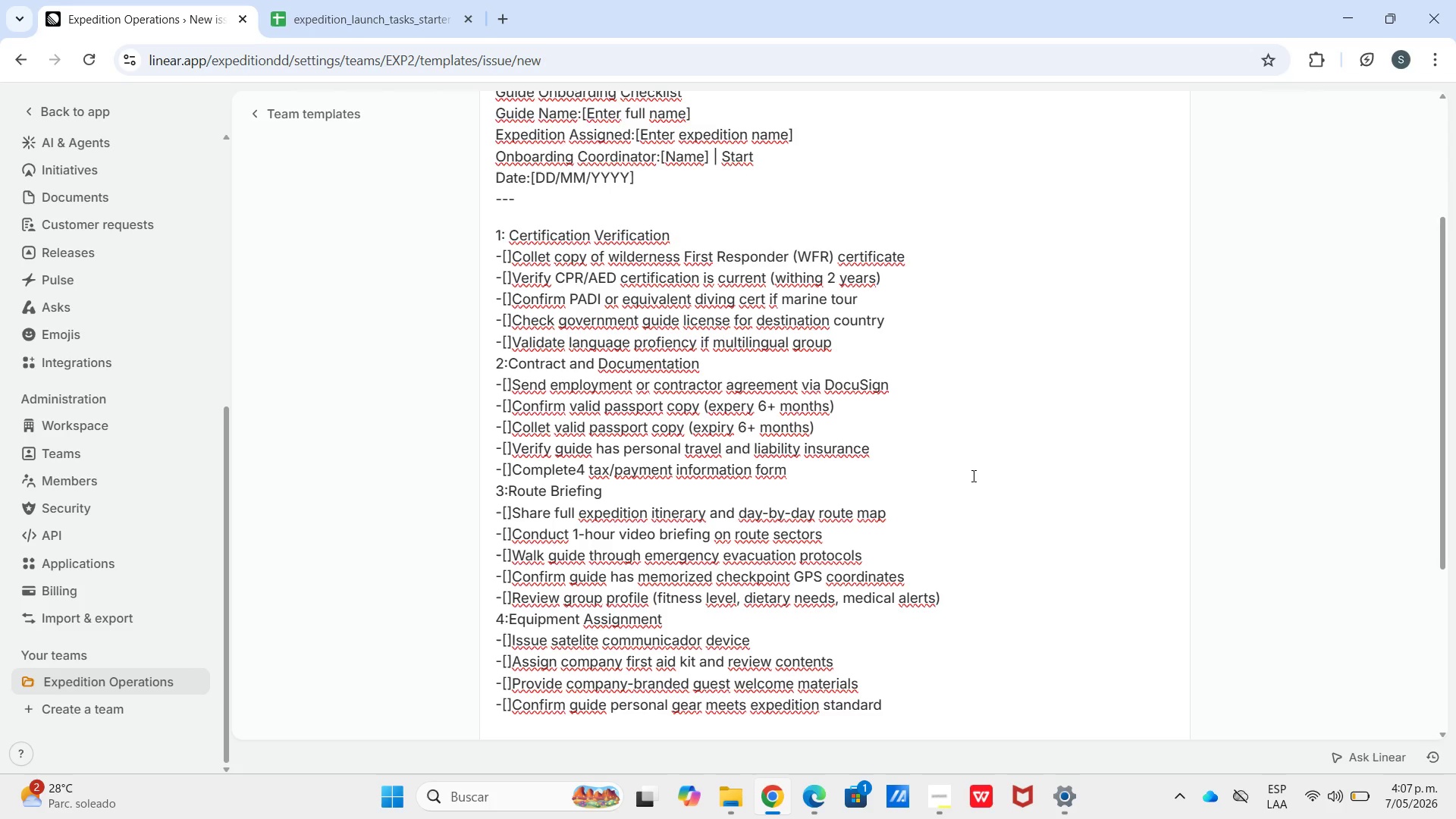 
type(5>Sing-o)
key(Backspace)
type(Off)
 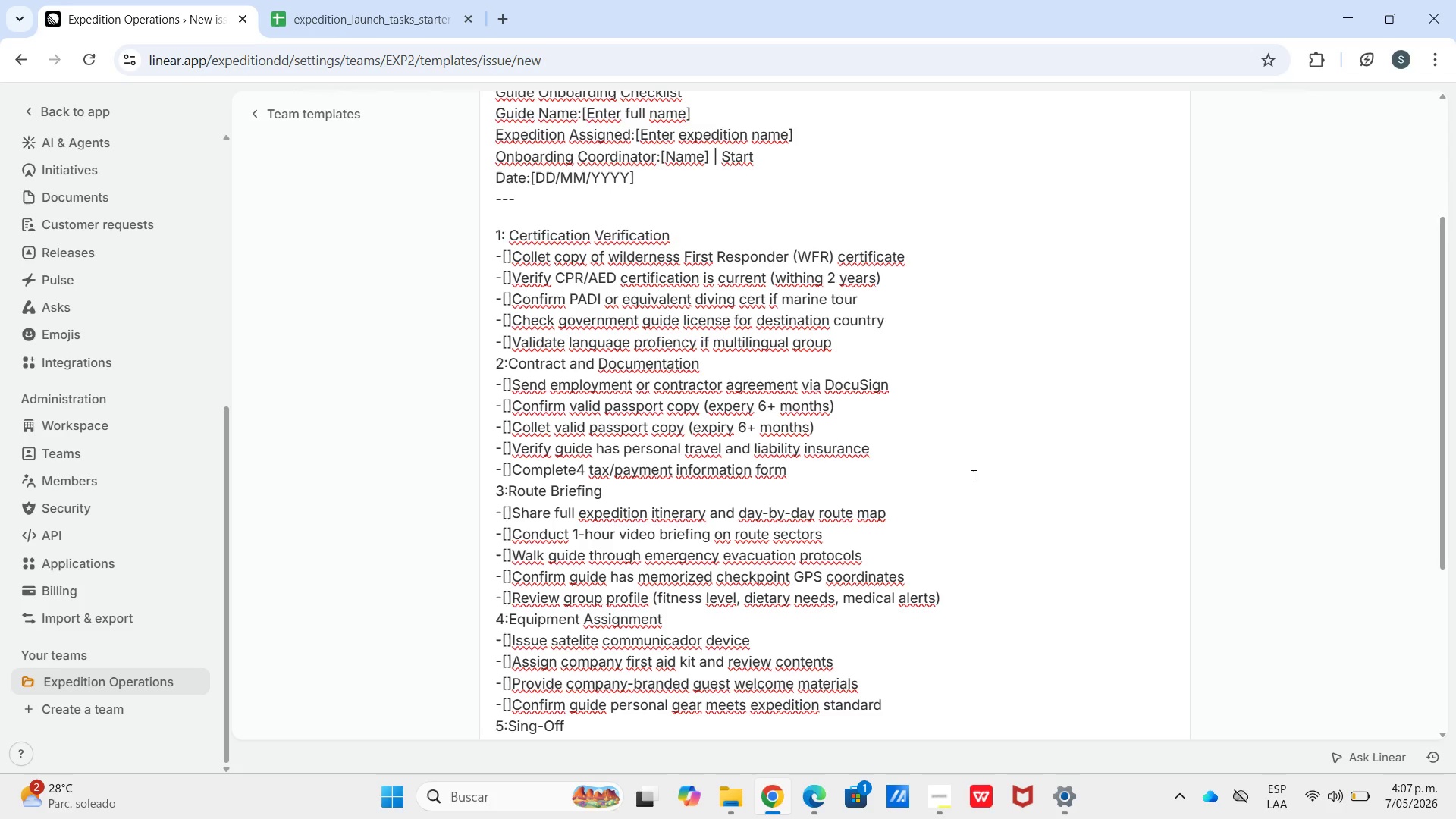 
key(Shift+Enter)
 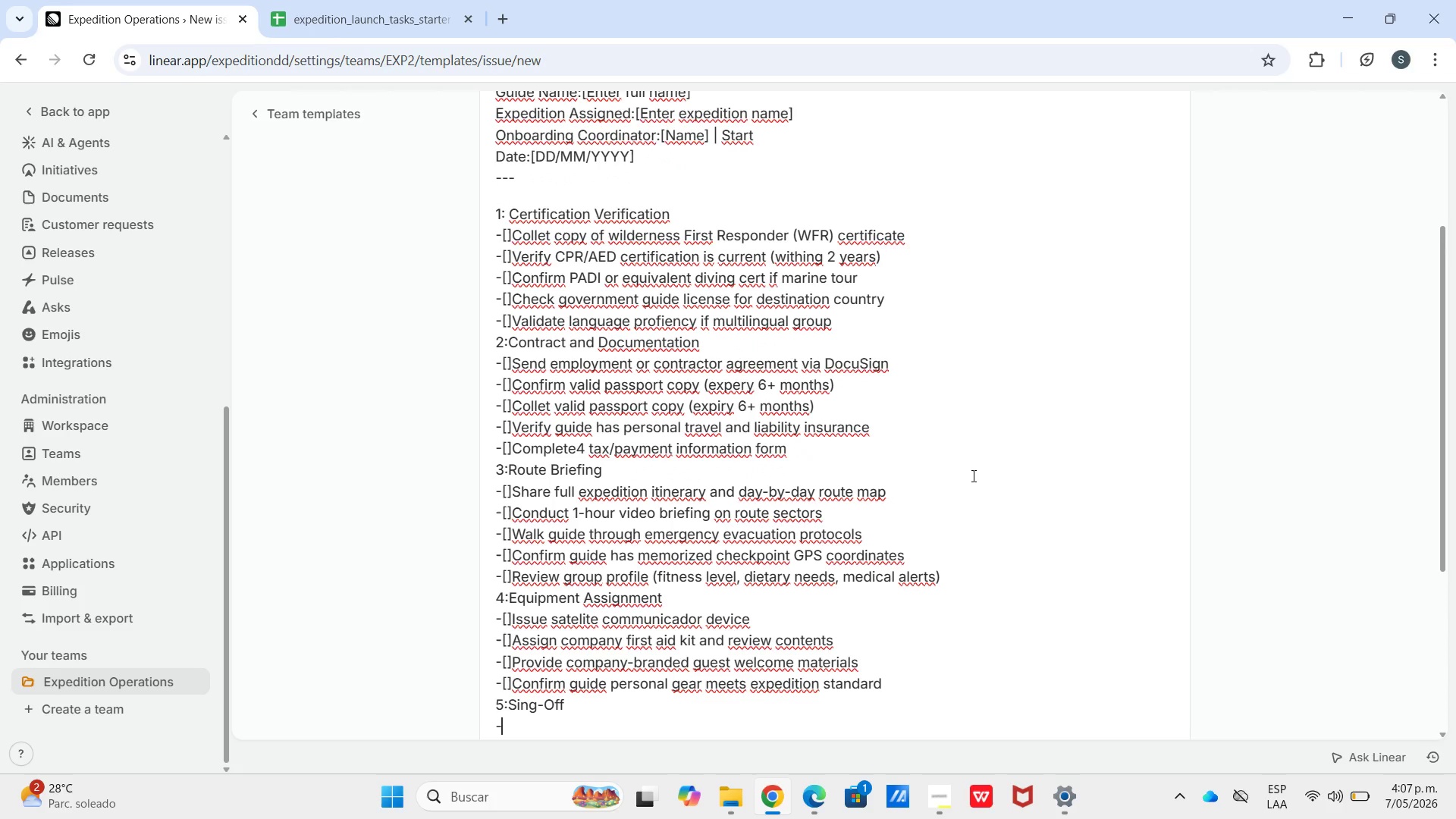 
key(Minus)
 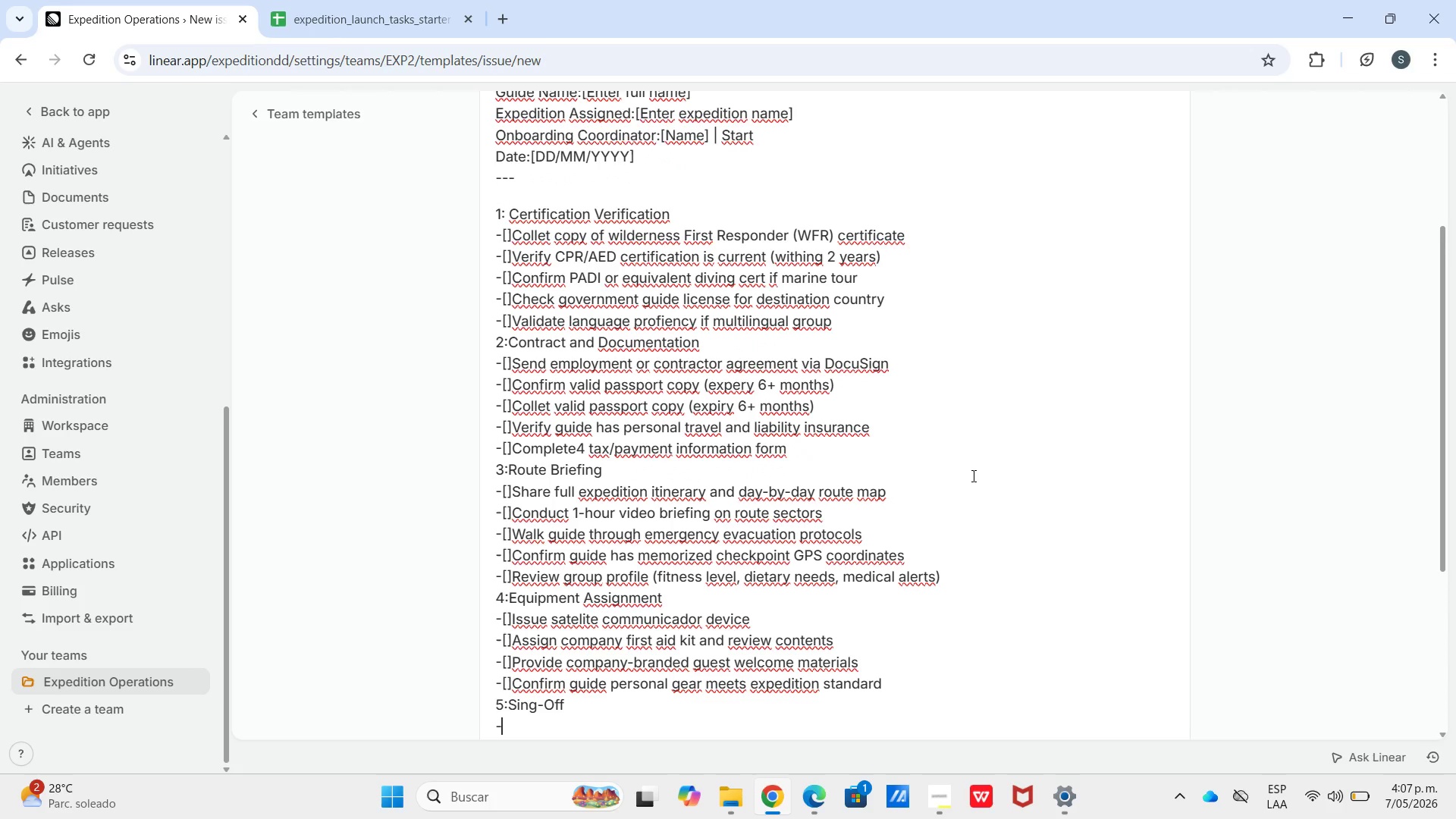 
key(Shift+Quote)
 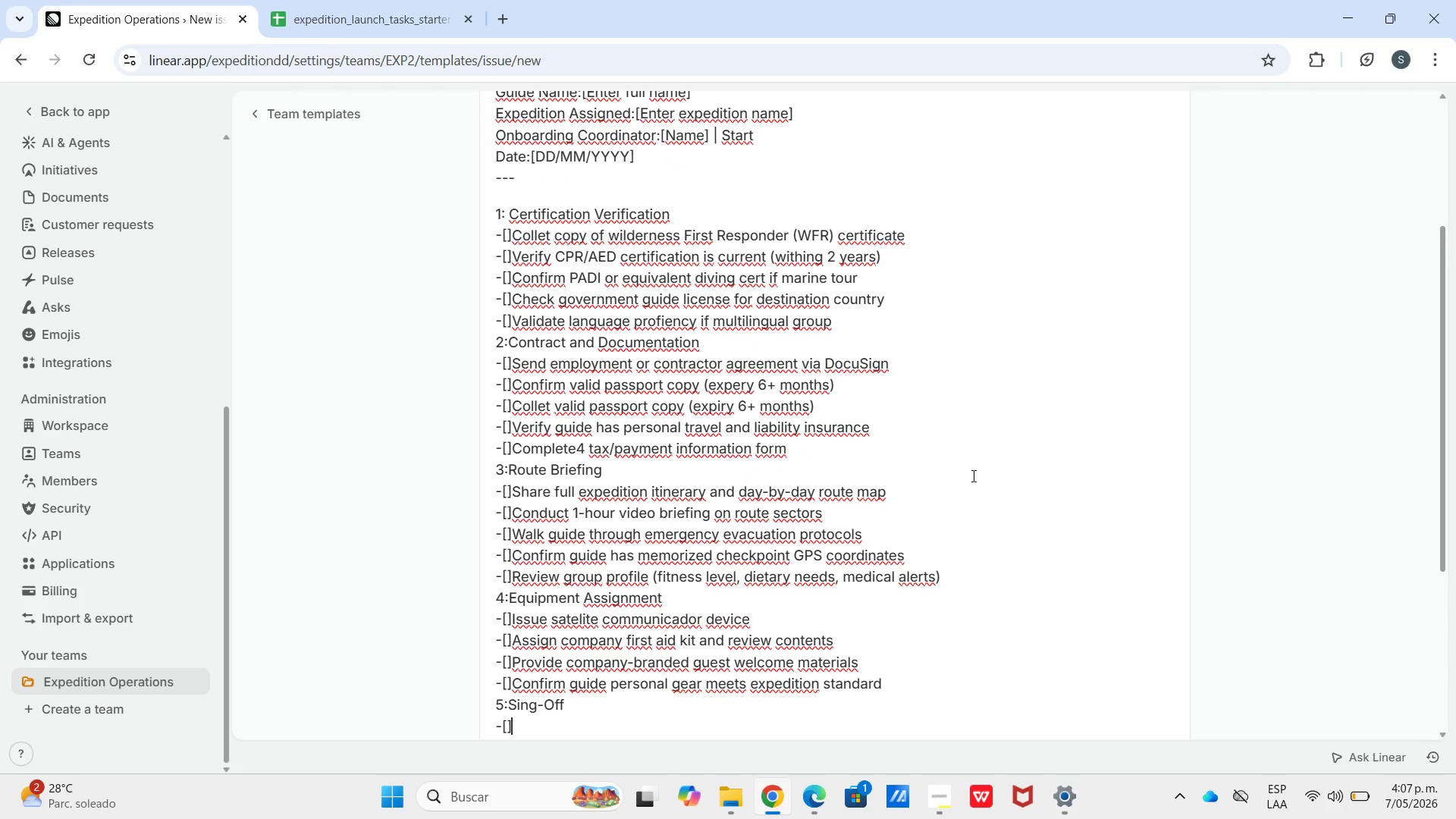 
key(Shift+Slash)
 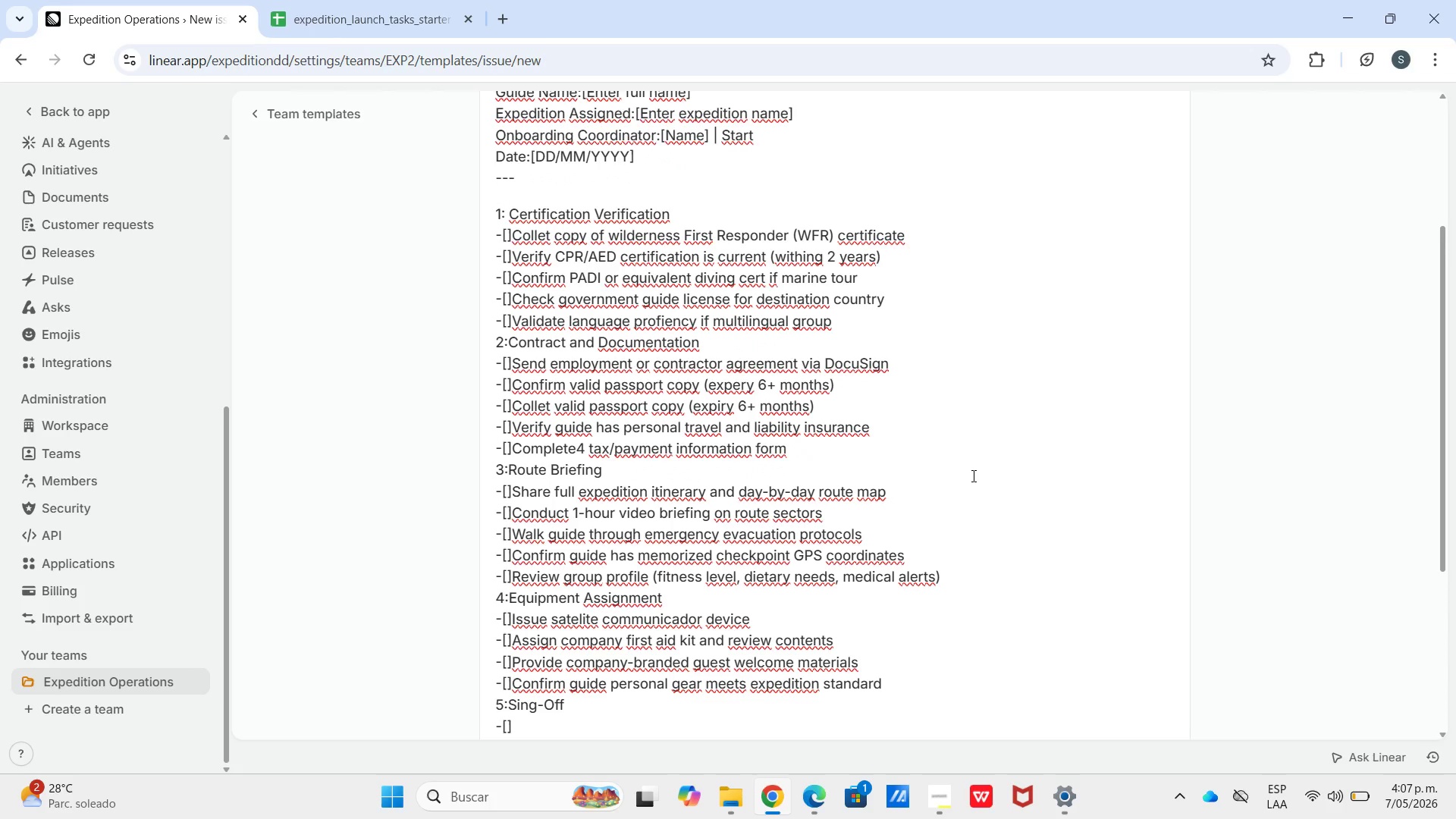 
type(All certi)
 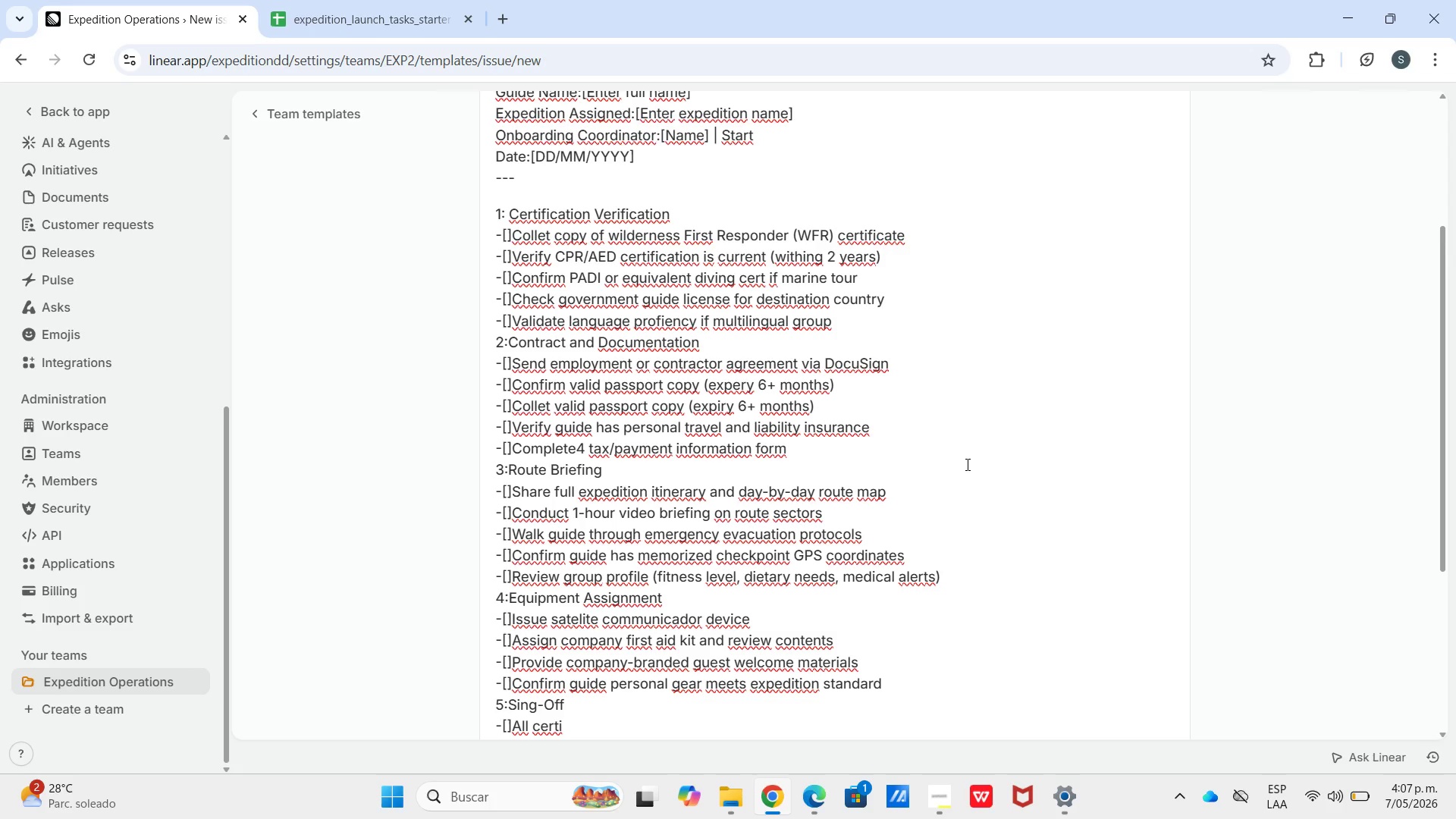 
type(fications on file)
 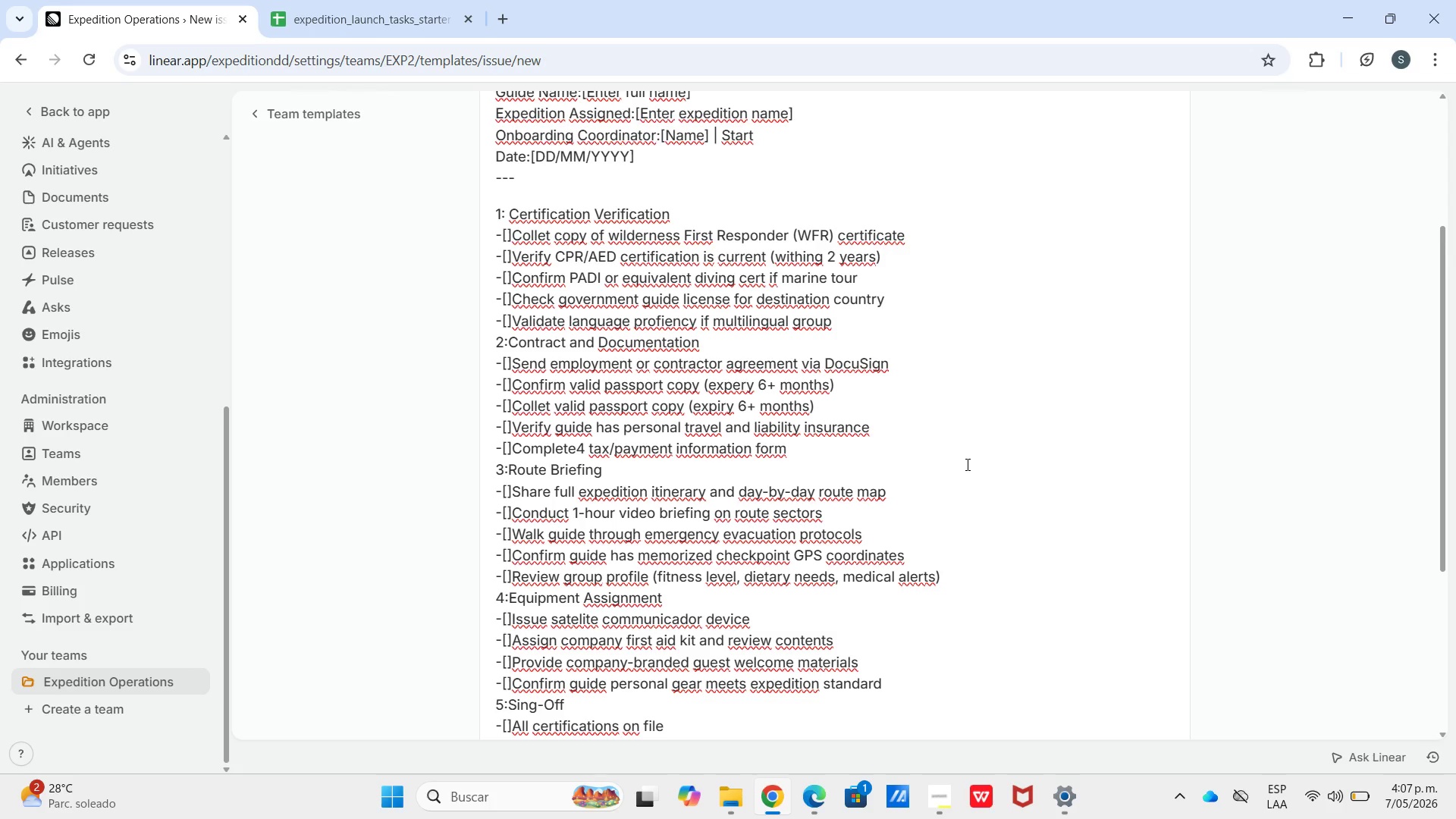 
key(Shift+Enter)
 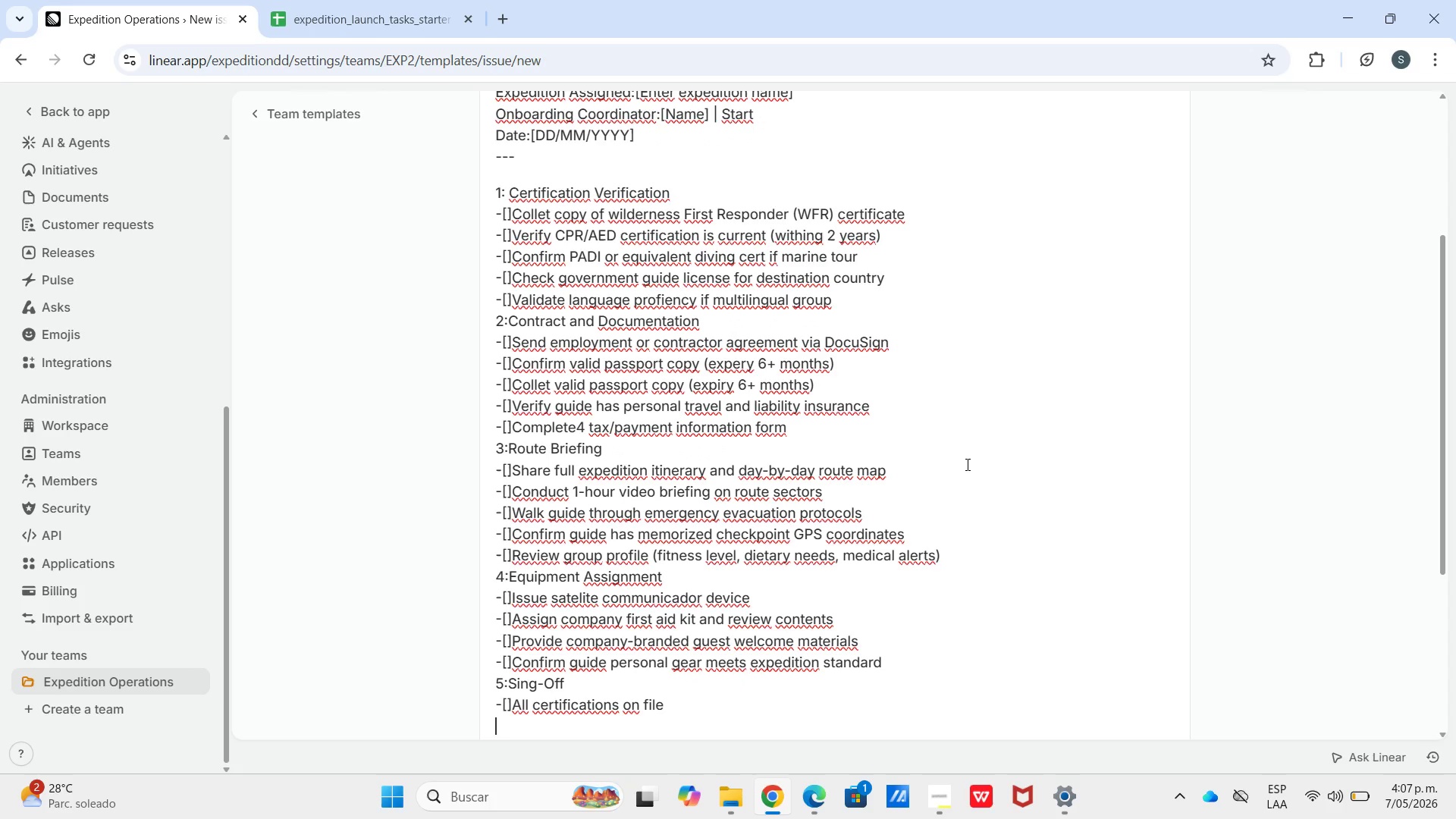 
type(-"?Contract signed)
 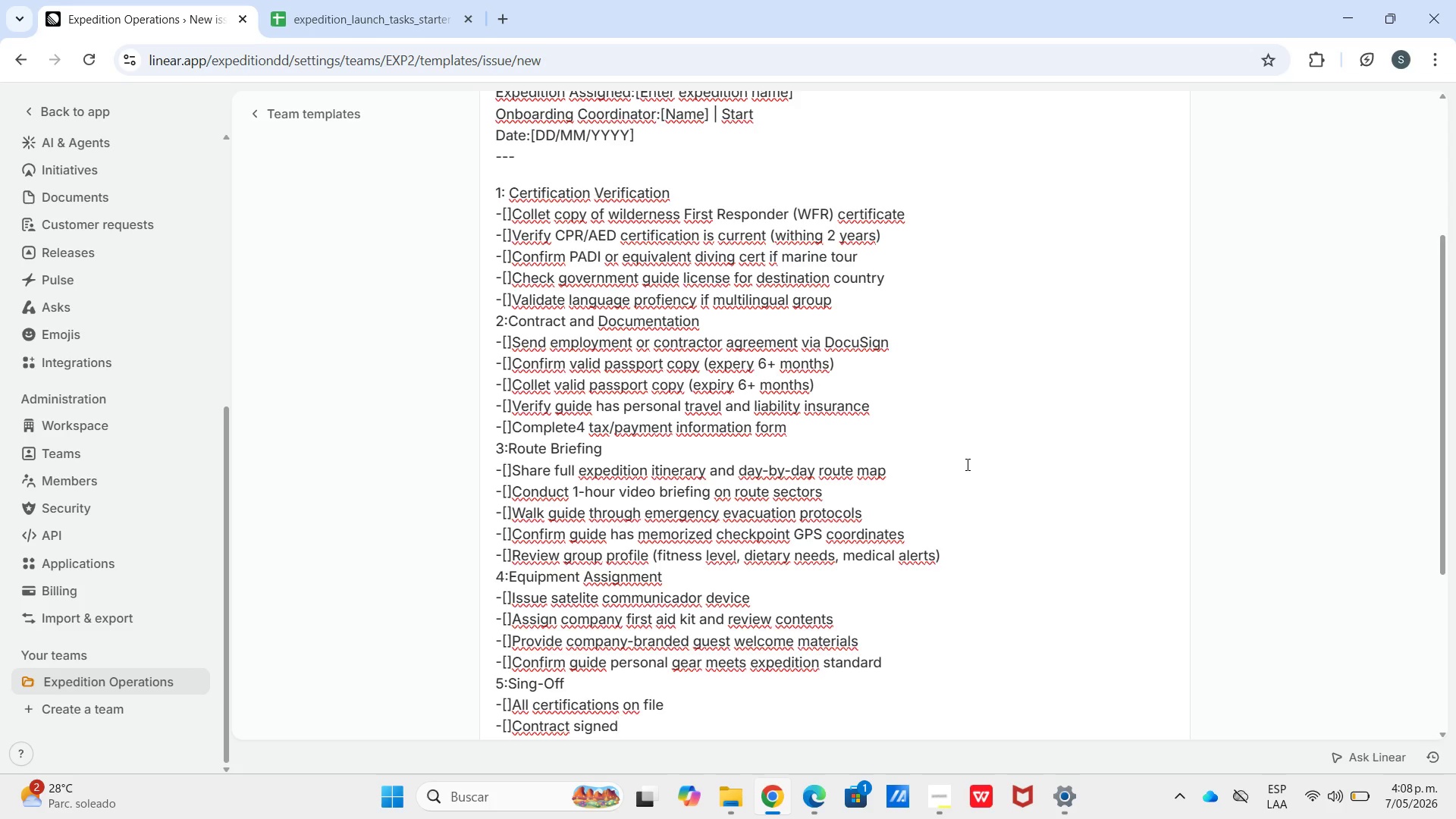 
key(Shift+Enter)
 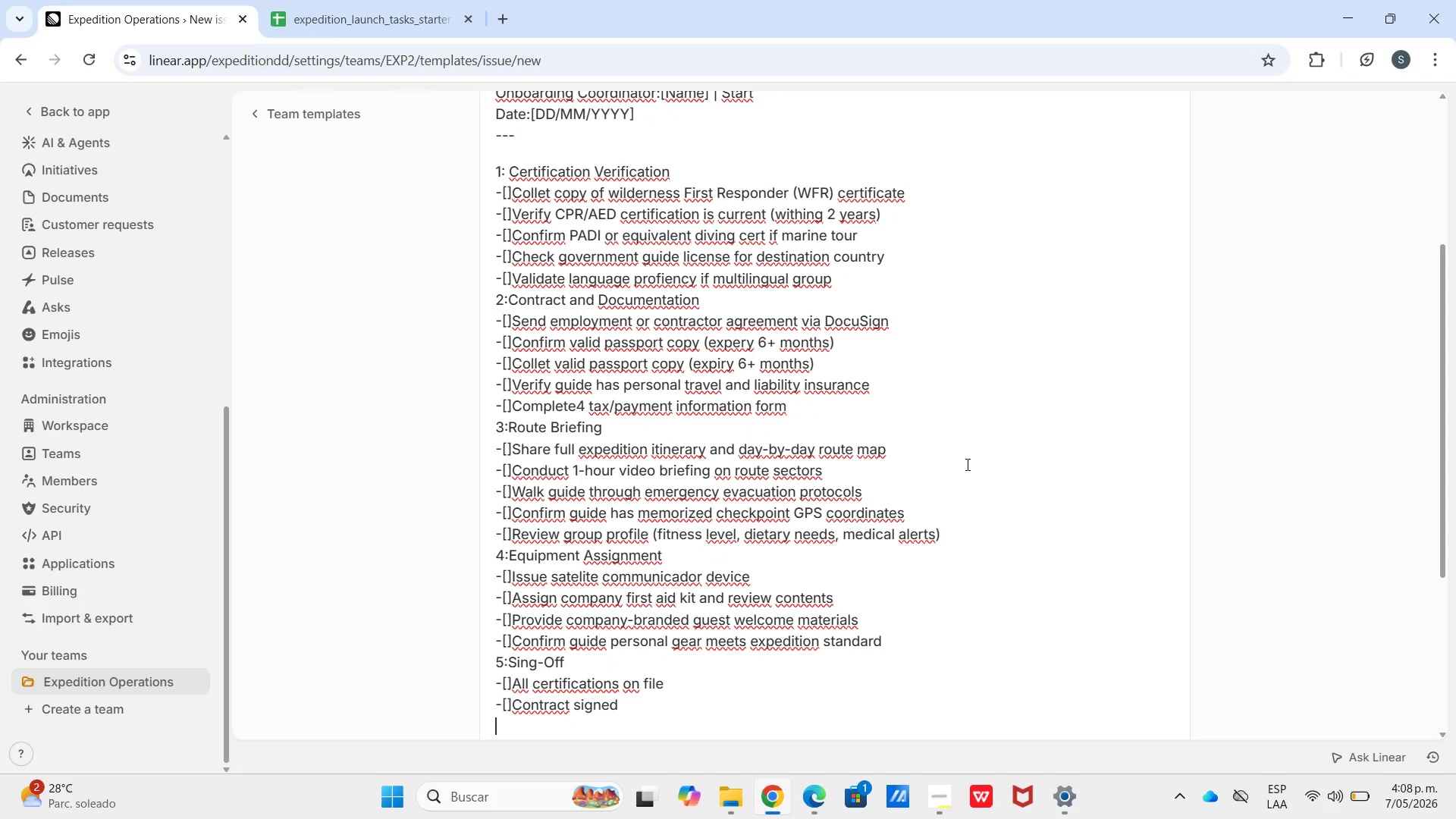 
hold_key(key=ShiftLeft, duration=0.44)
 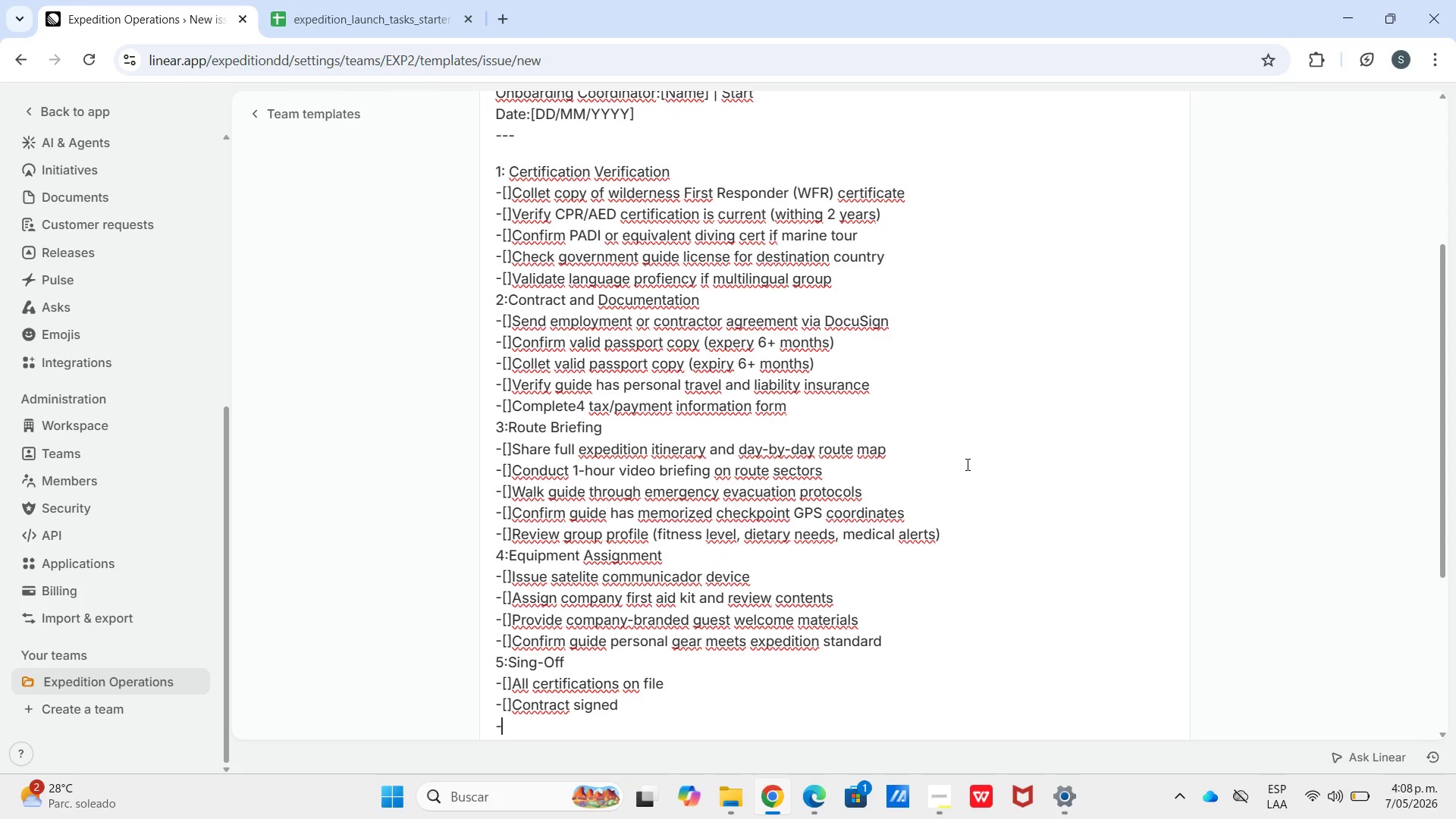 
type(-"?Route bire)
key(Backspace)
key(Backspace)
key(Backspace)
type(riefing completed and)
 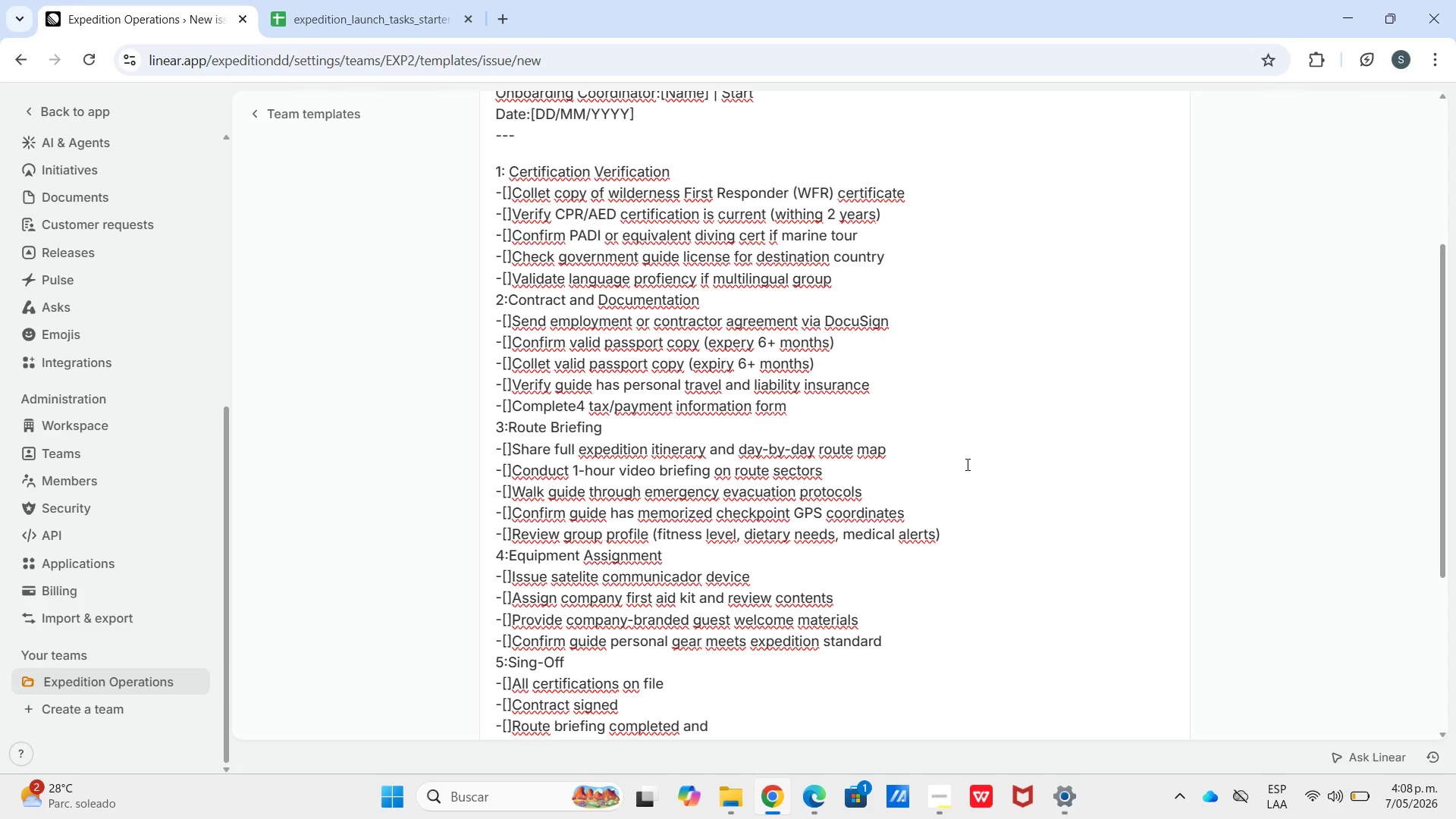 